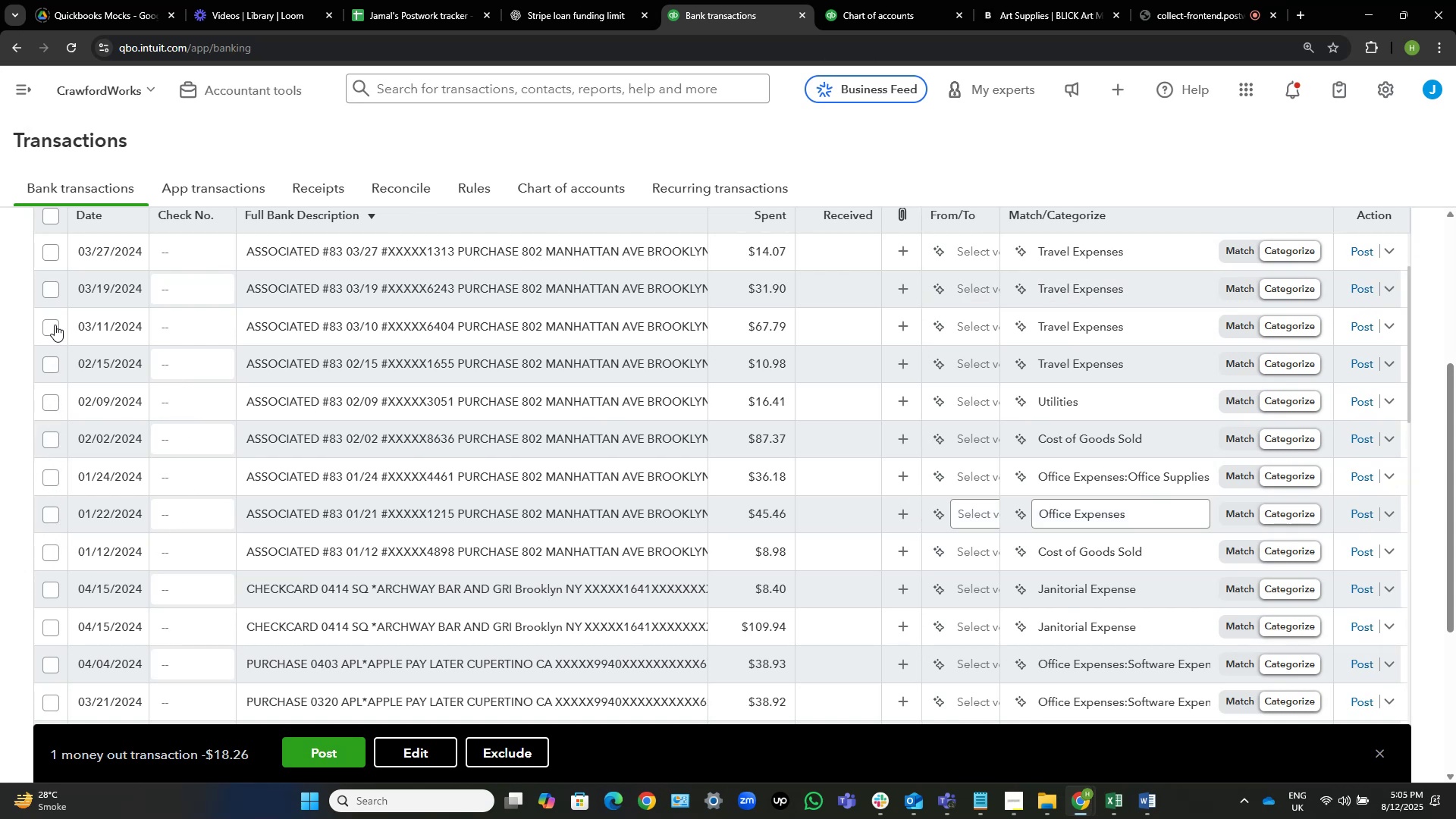 
left_click([55, 326])
 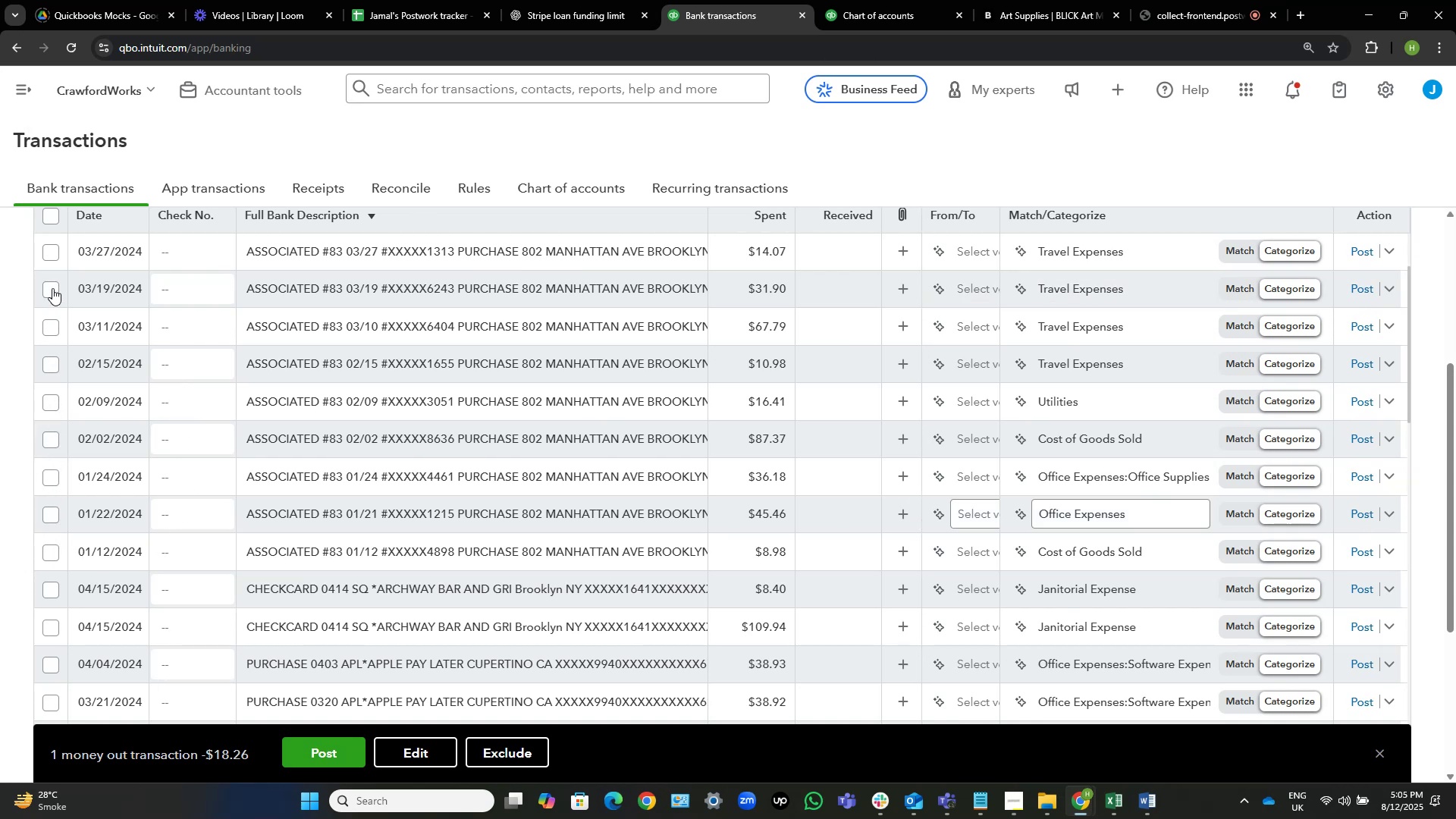 
left_click([52, 289])
 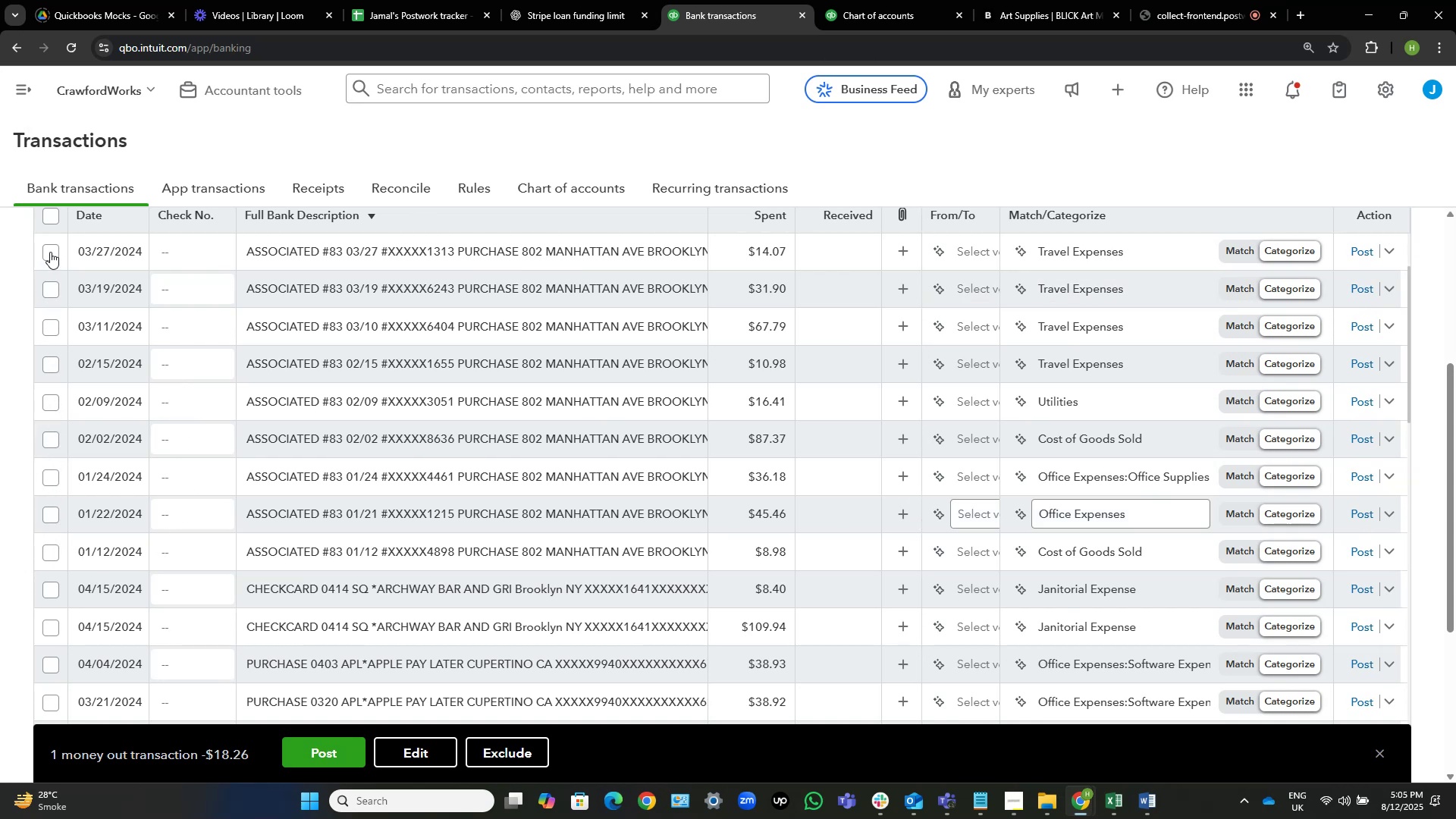 
left_click([50, 252])
 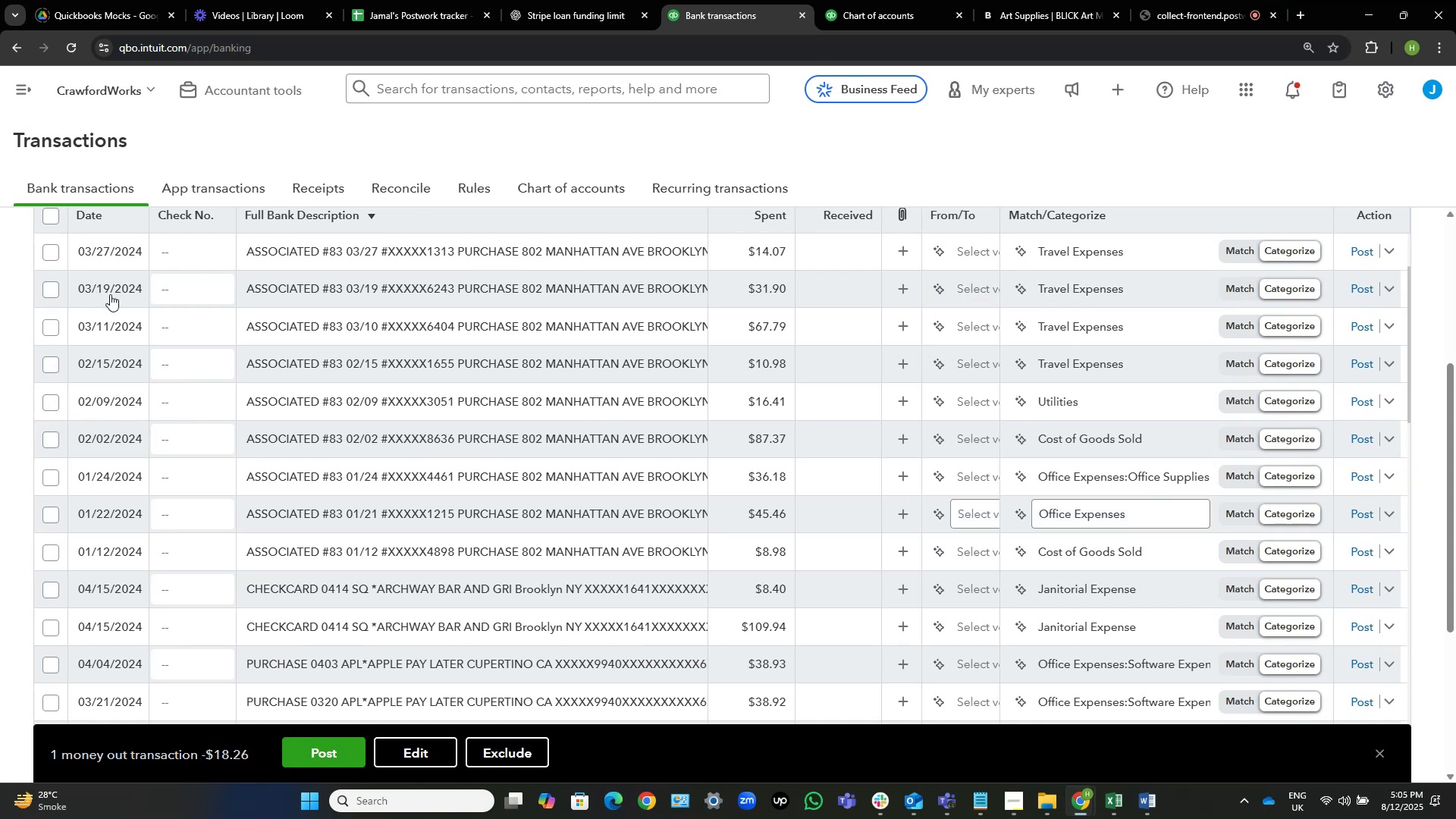 
scroll: coordinate [128, 302], scroll_direction: up, amount: 1.0
 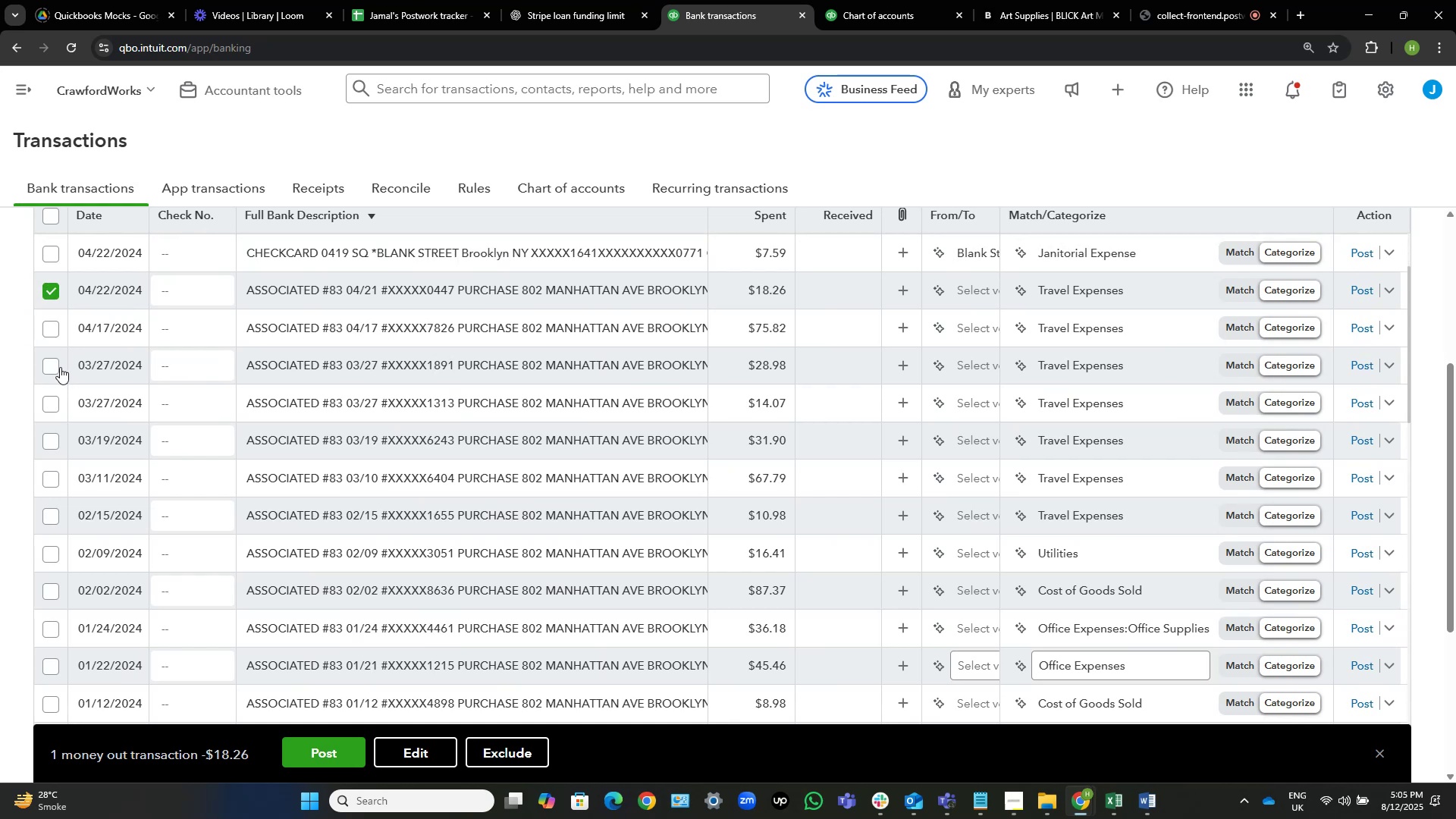 
left_click([46, 365])
 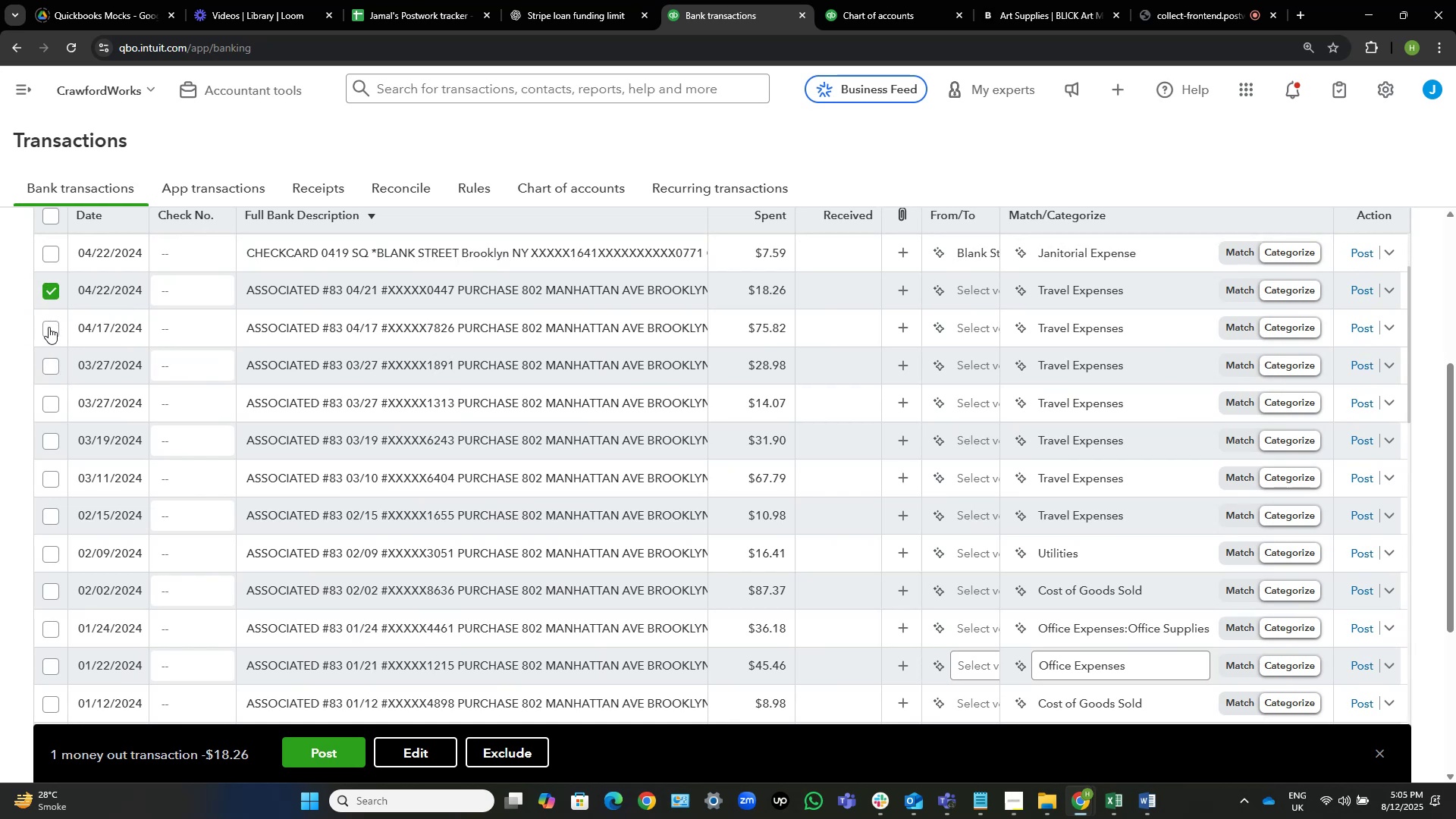 
left_click([49, 328])
 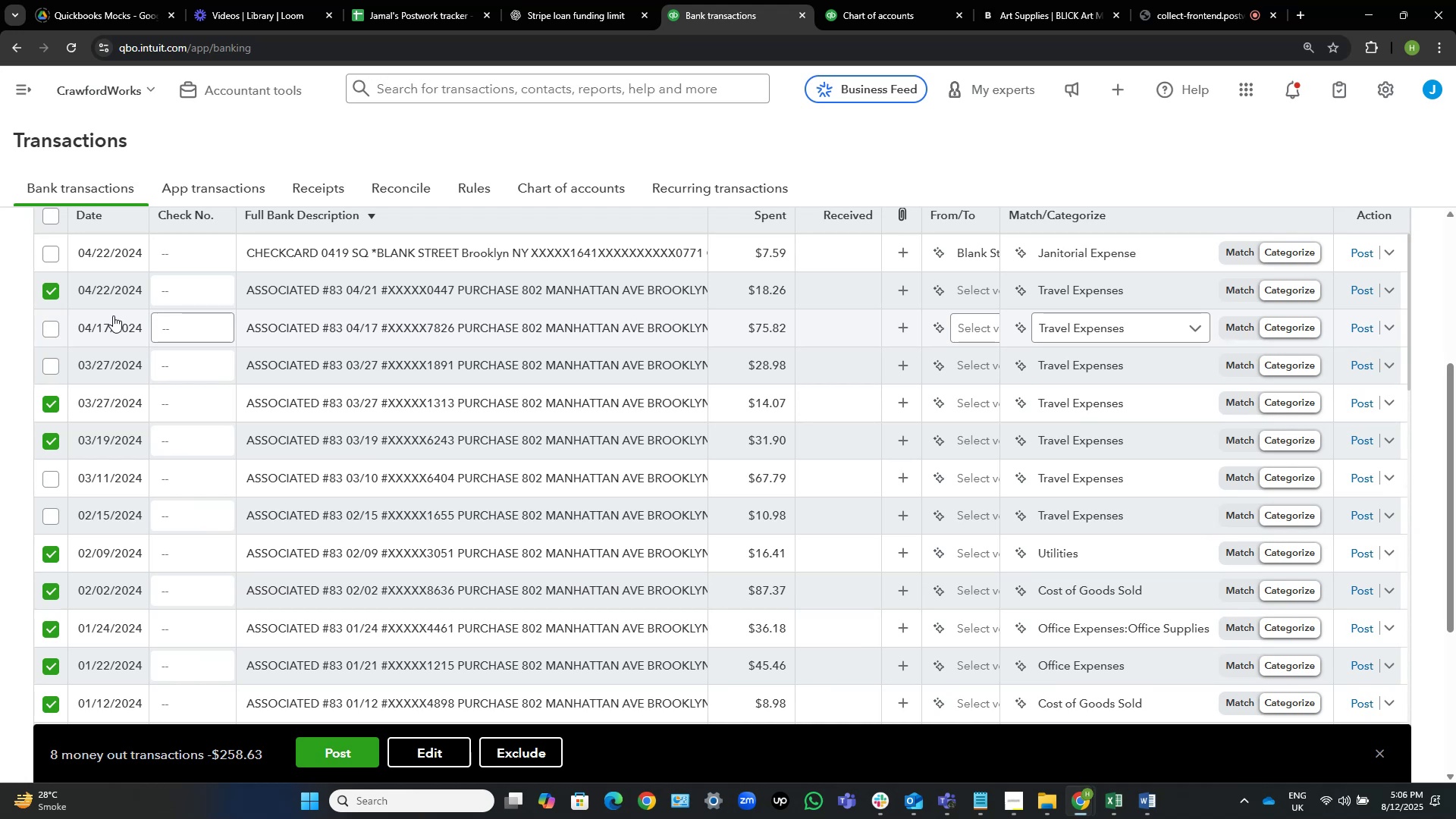 
wait(26.03)
 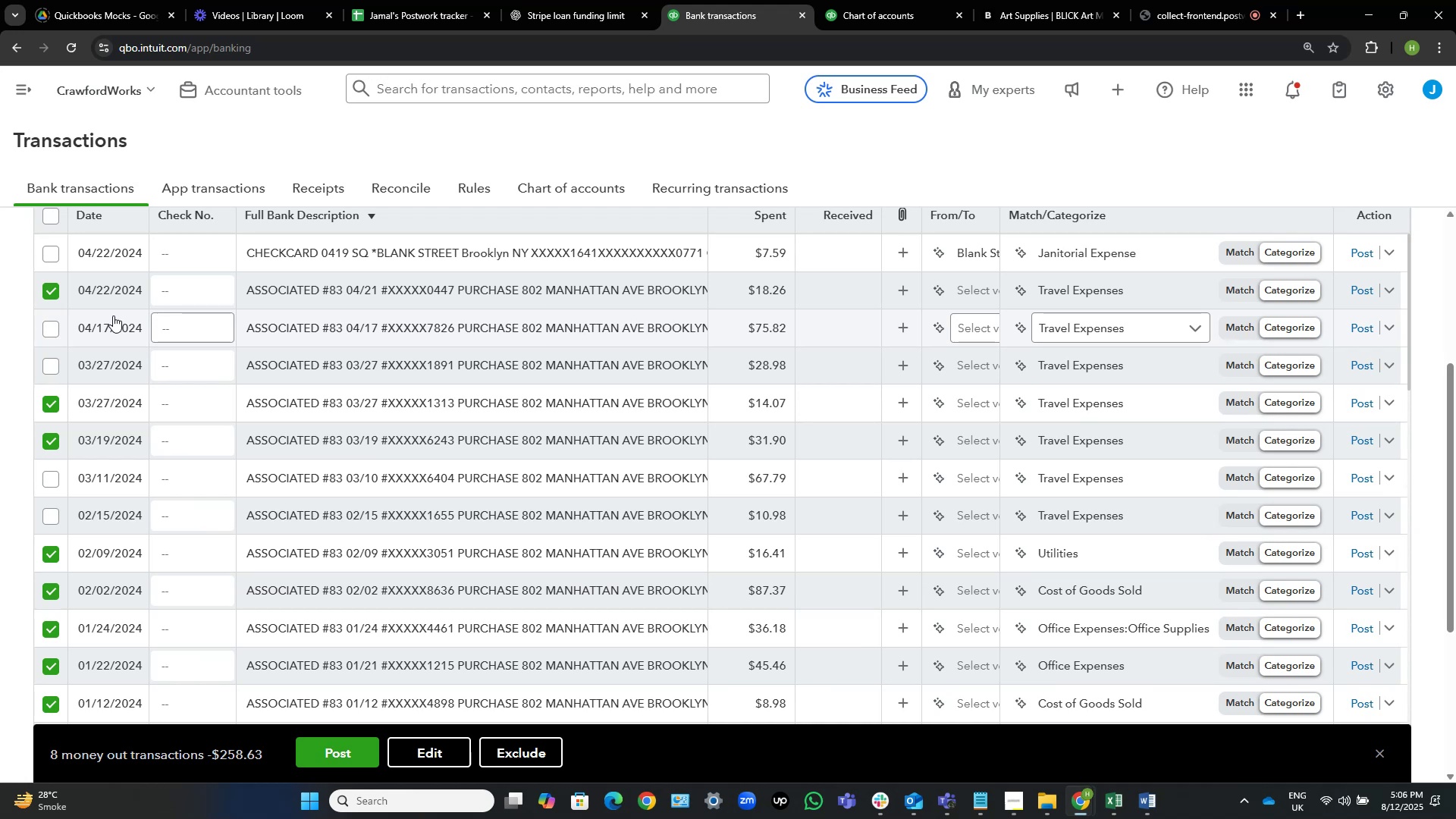 
left_click([45, 365])
 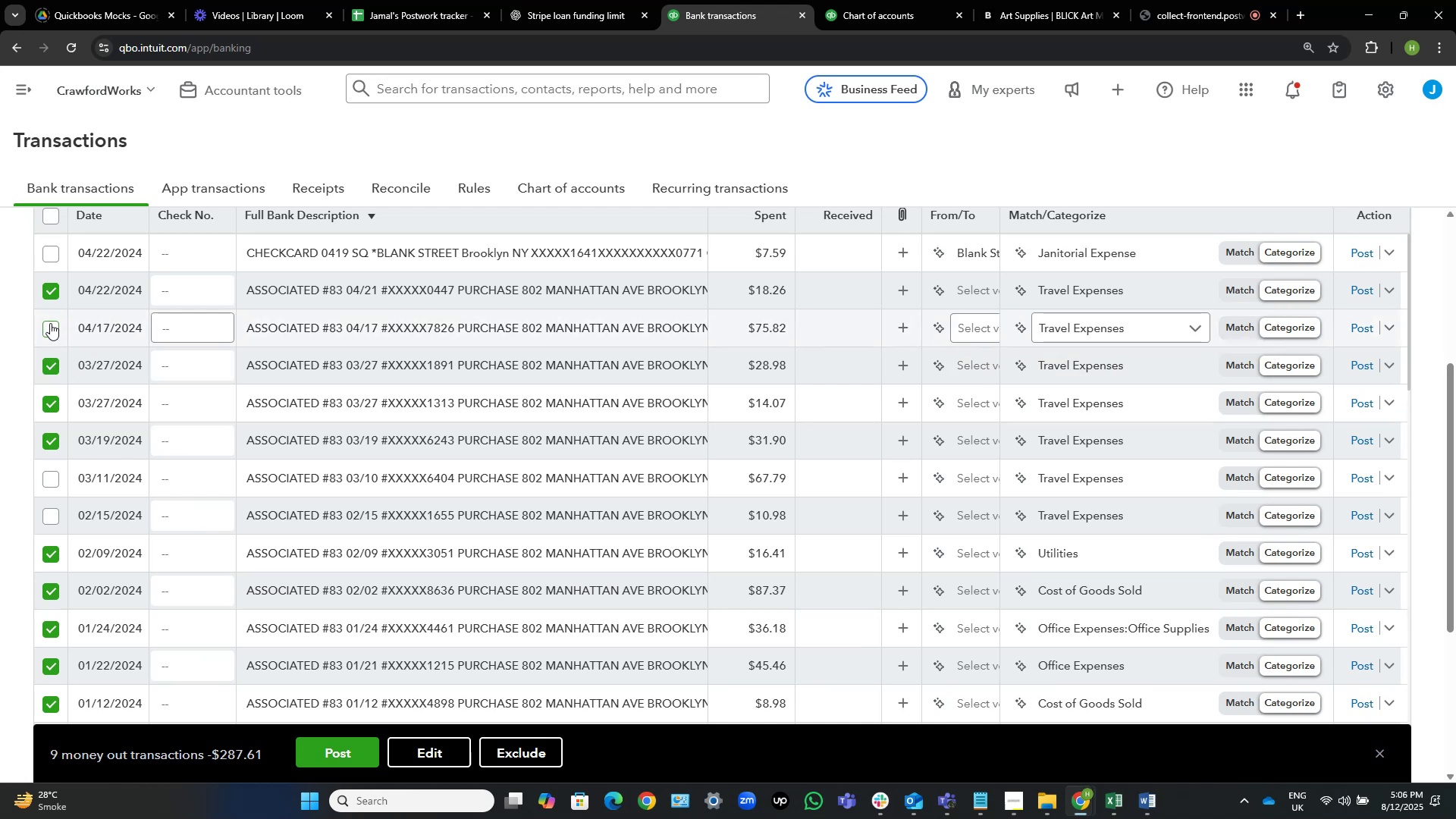 
left_click([49, 326])
 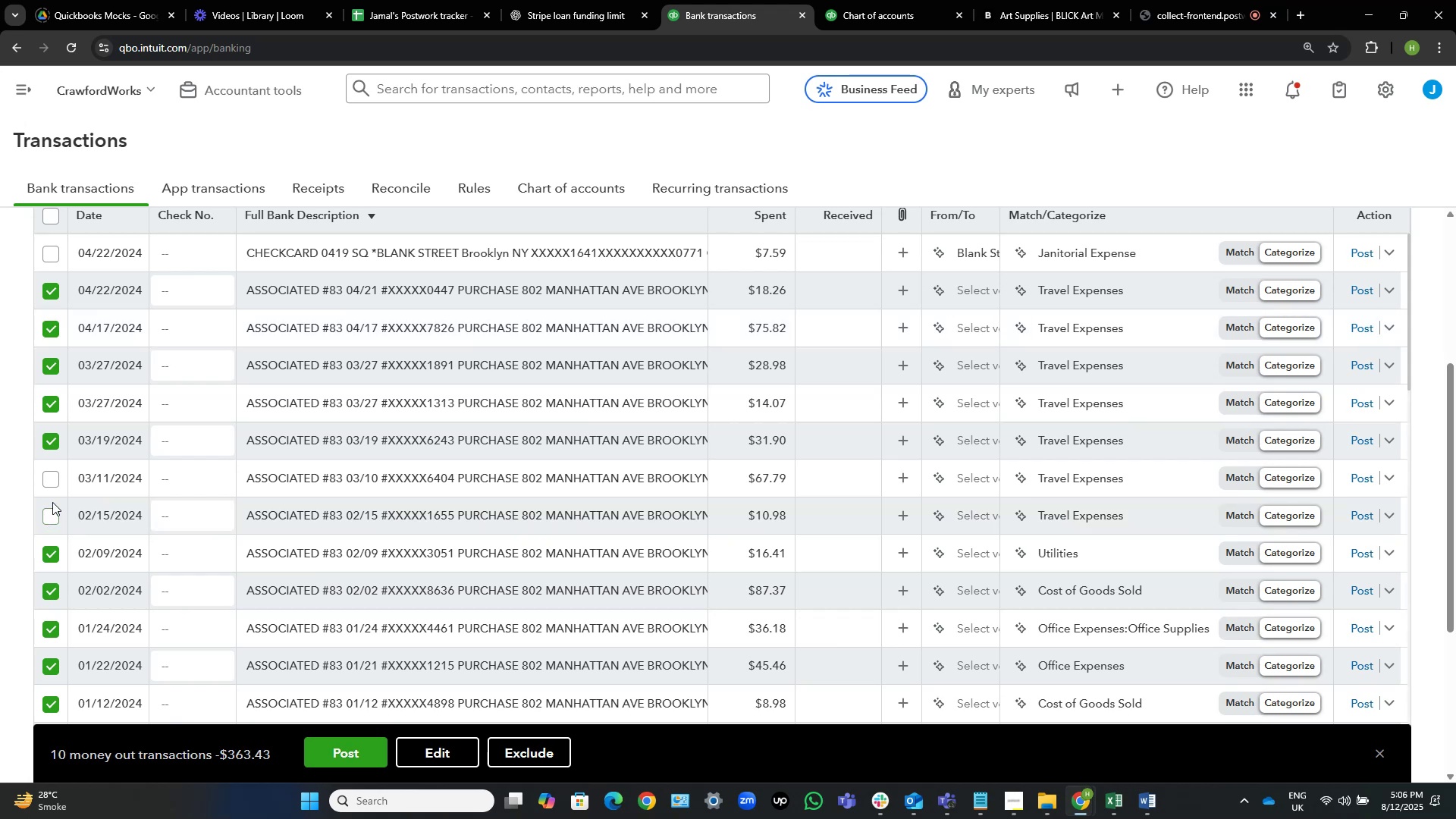 
wait(5.86)
 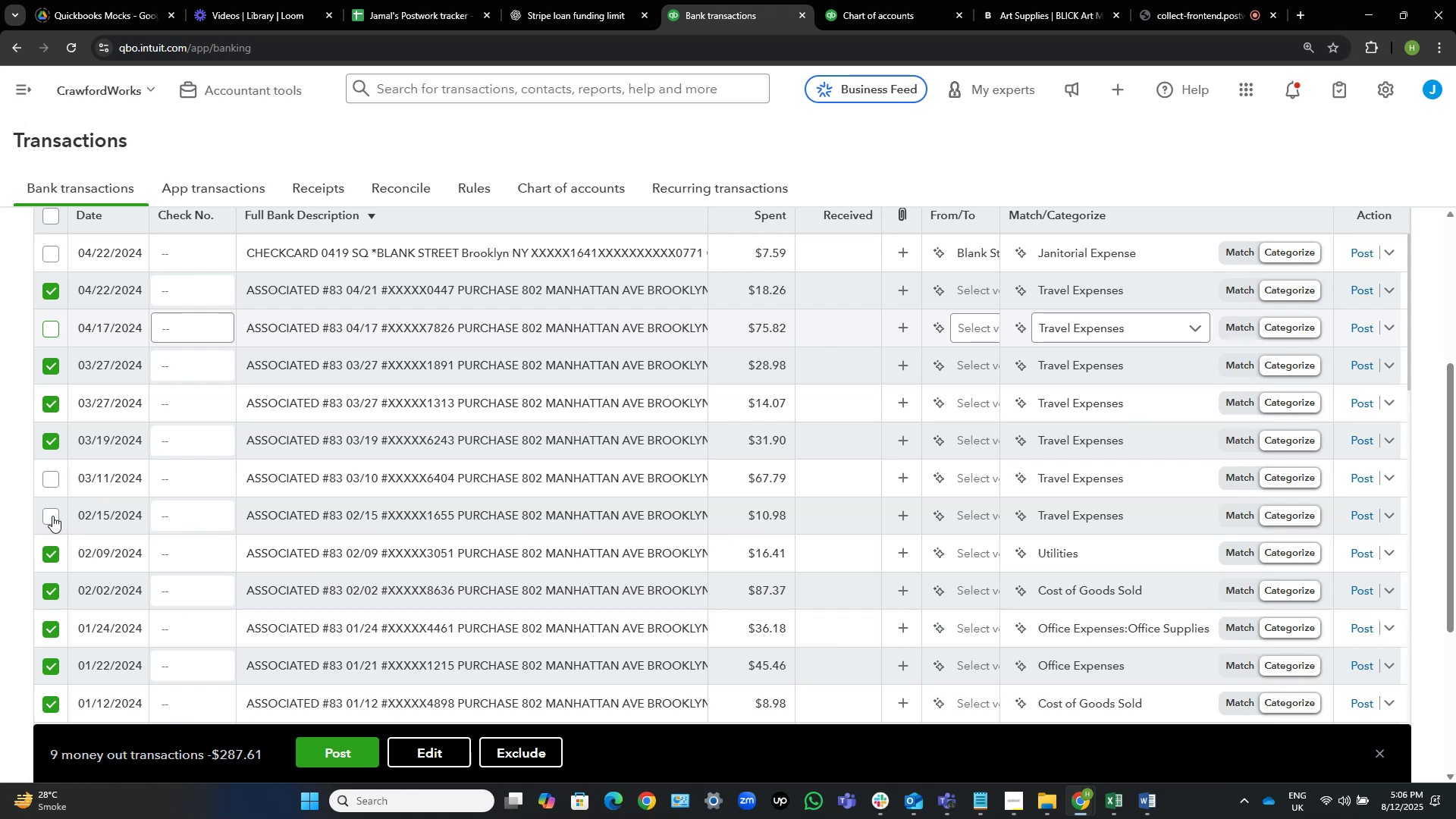 
left_click([55, 482])
 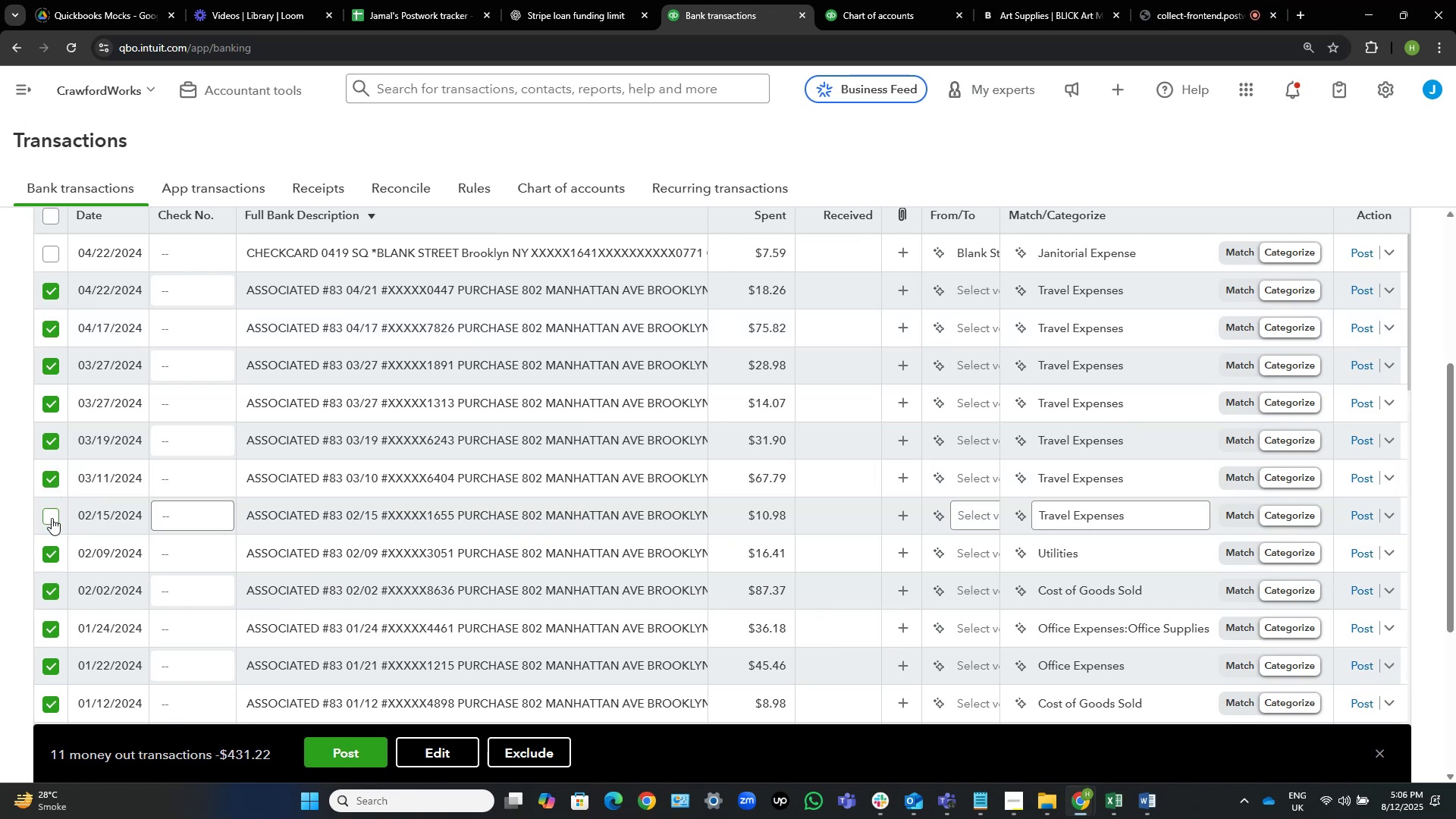 
left_click([54, 519])
 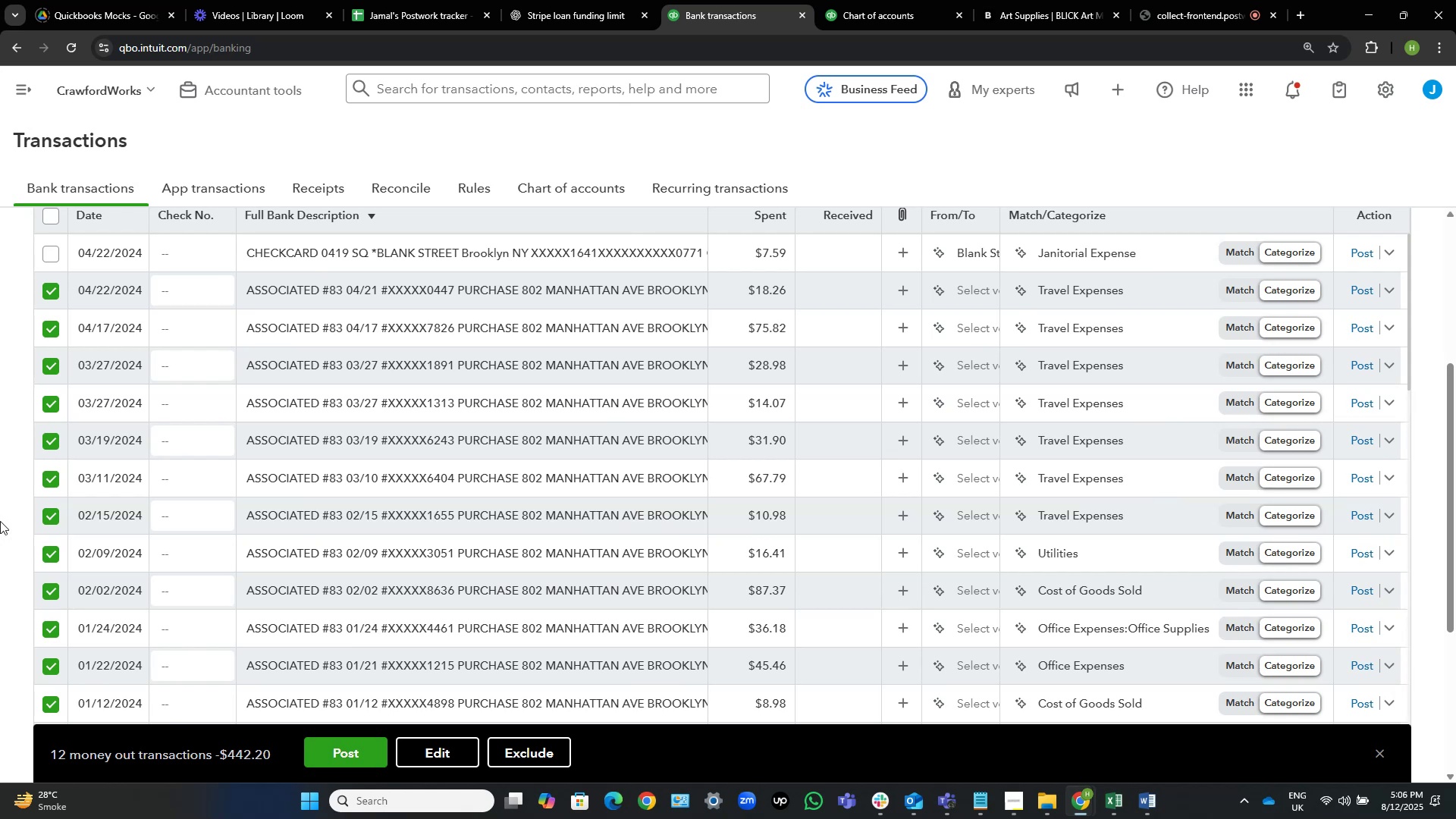 
wait(5.62)
 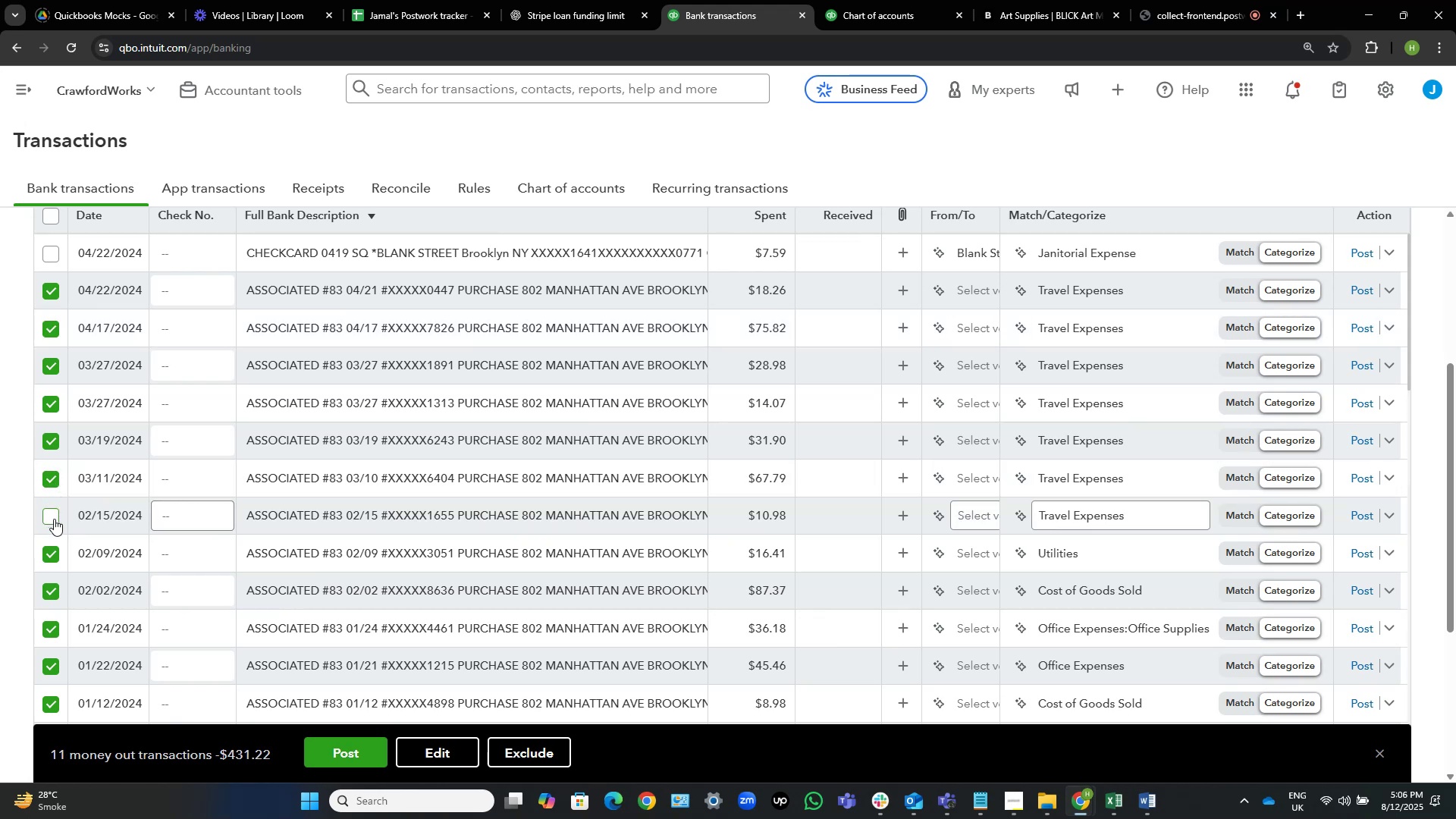 
mouse_move([310, 312])
 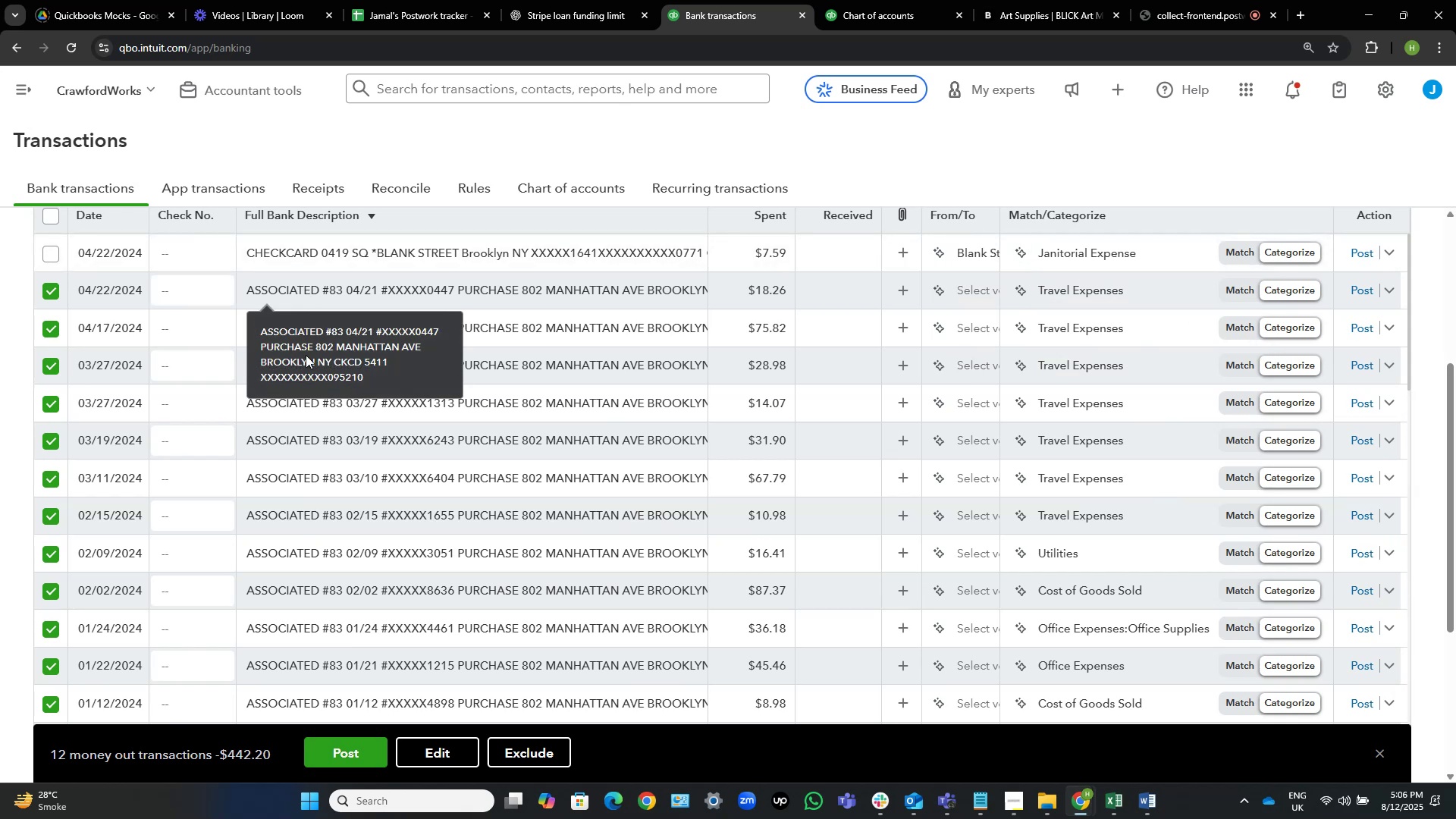 
scroll: coordinate [535, 485], scroll_direction: down, amount: 4.0
 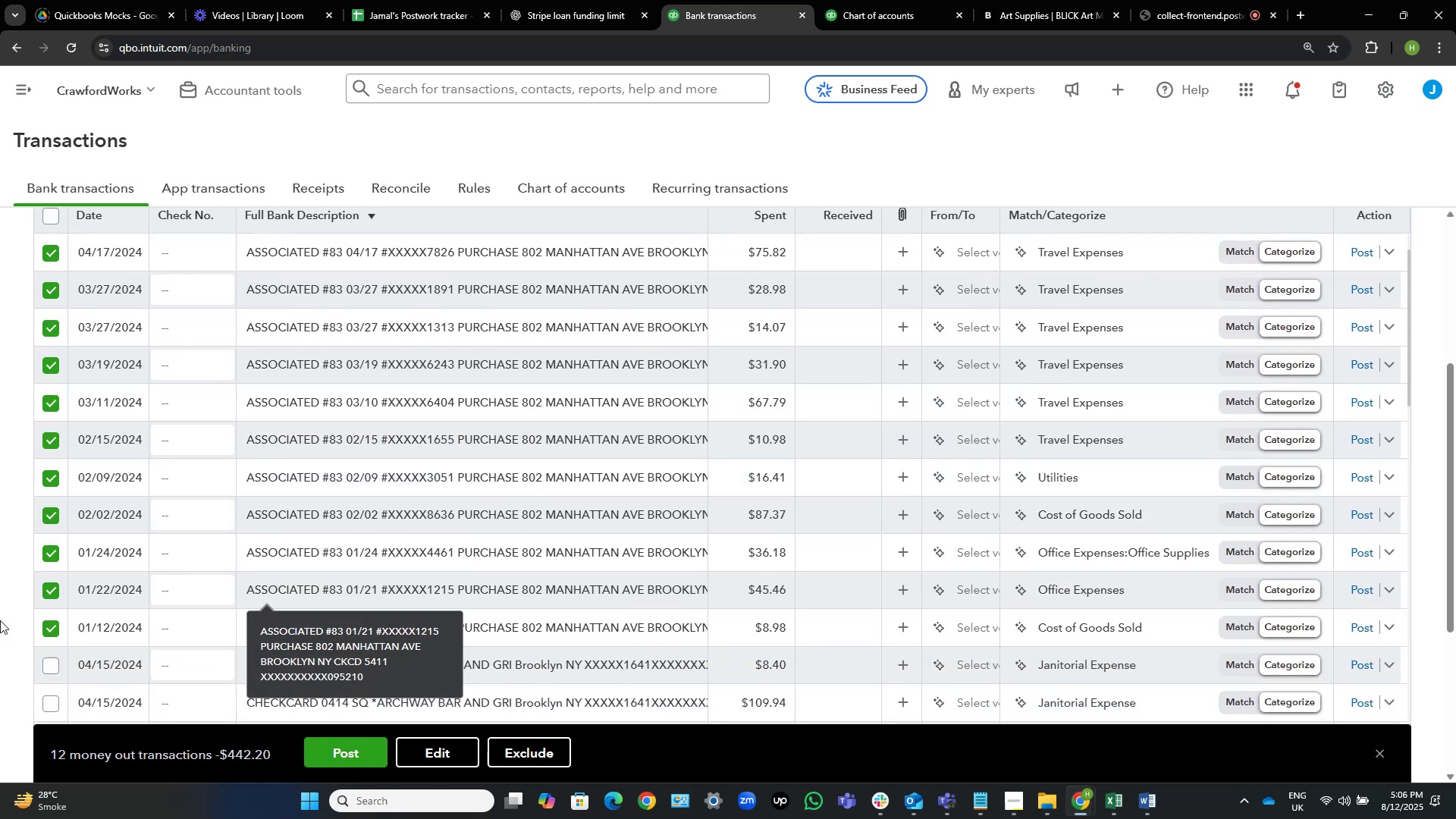 
mouse_move([290, 616])
 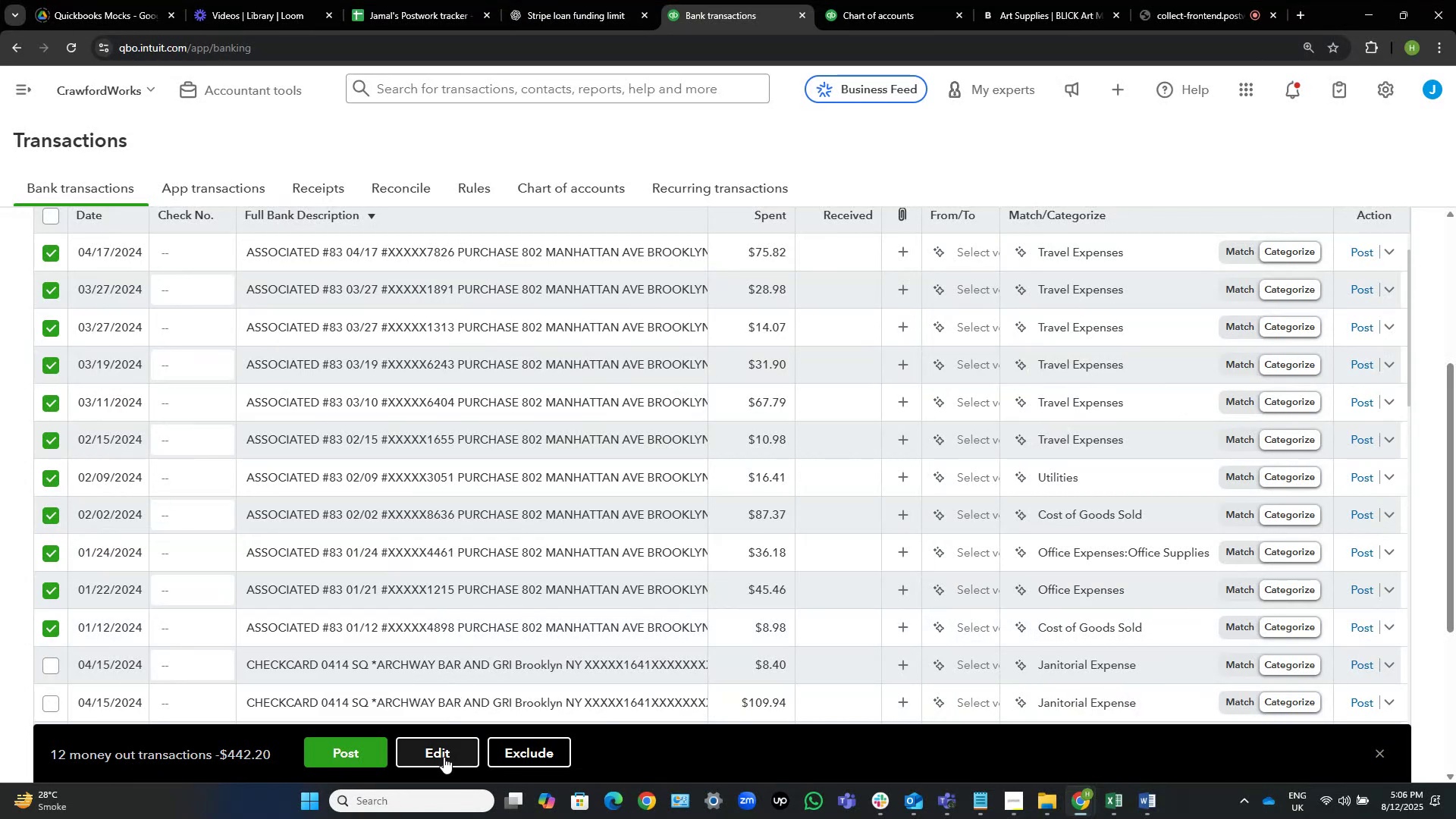 
left_click([444, 757])
 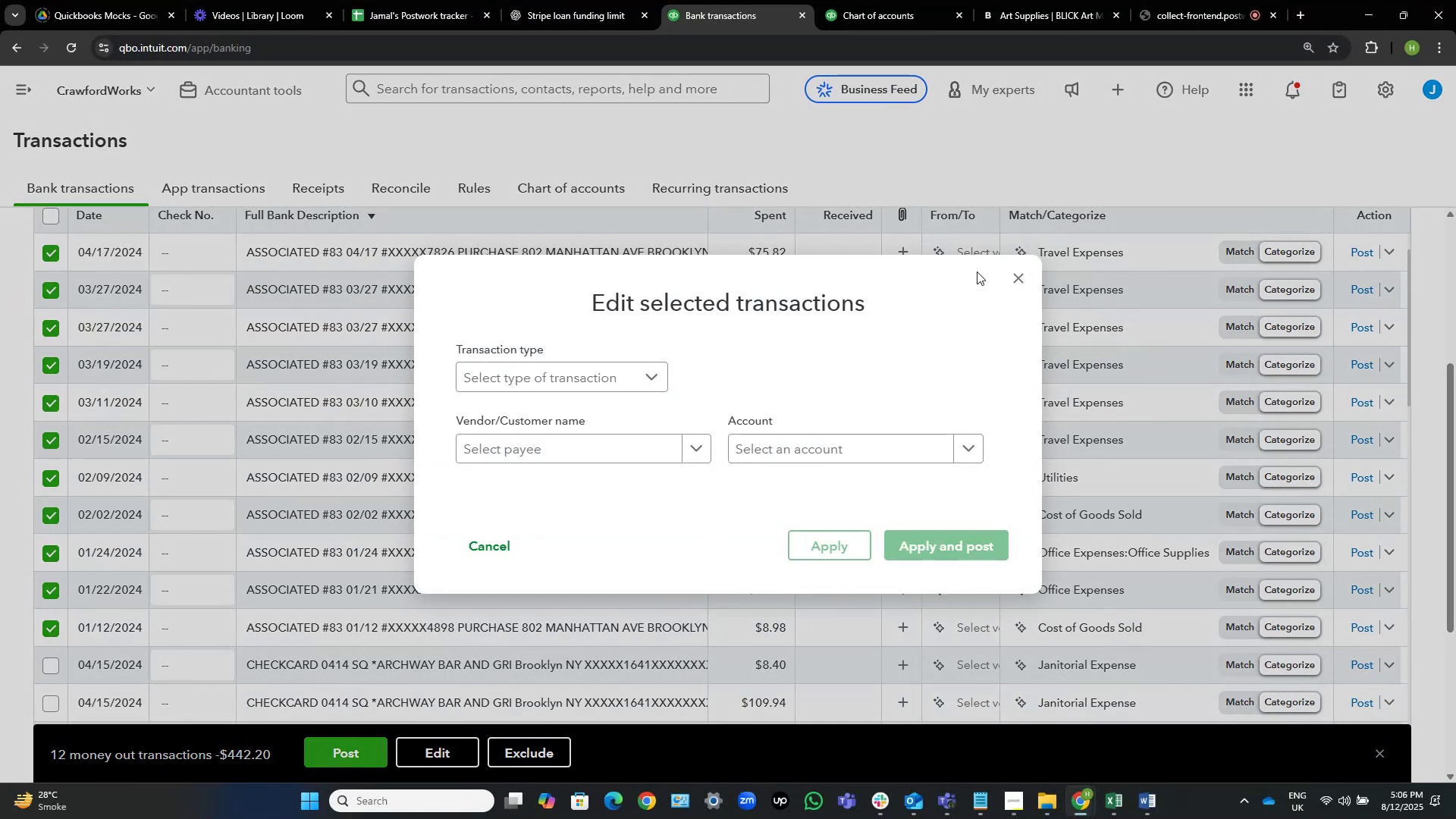 
left_click([1023, 276])
 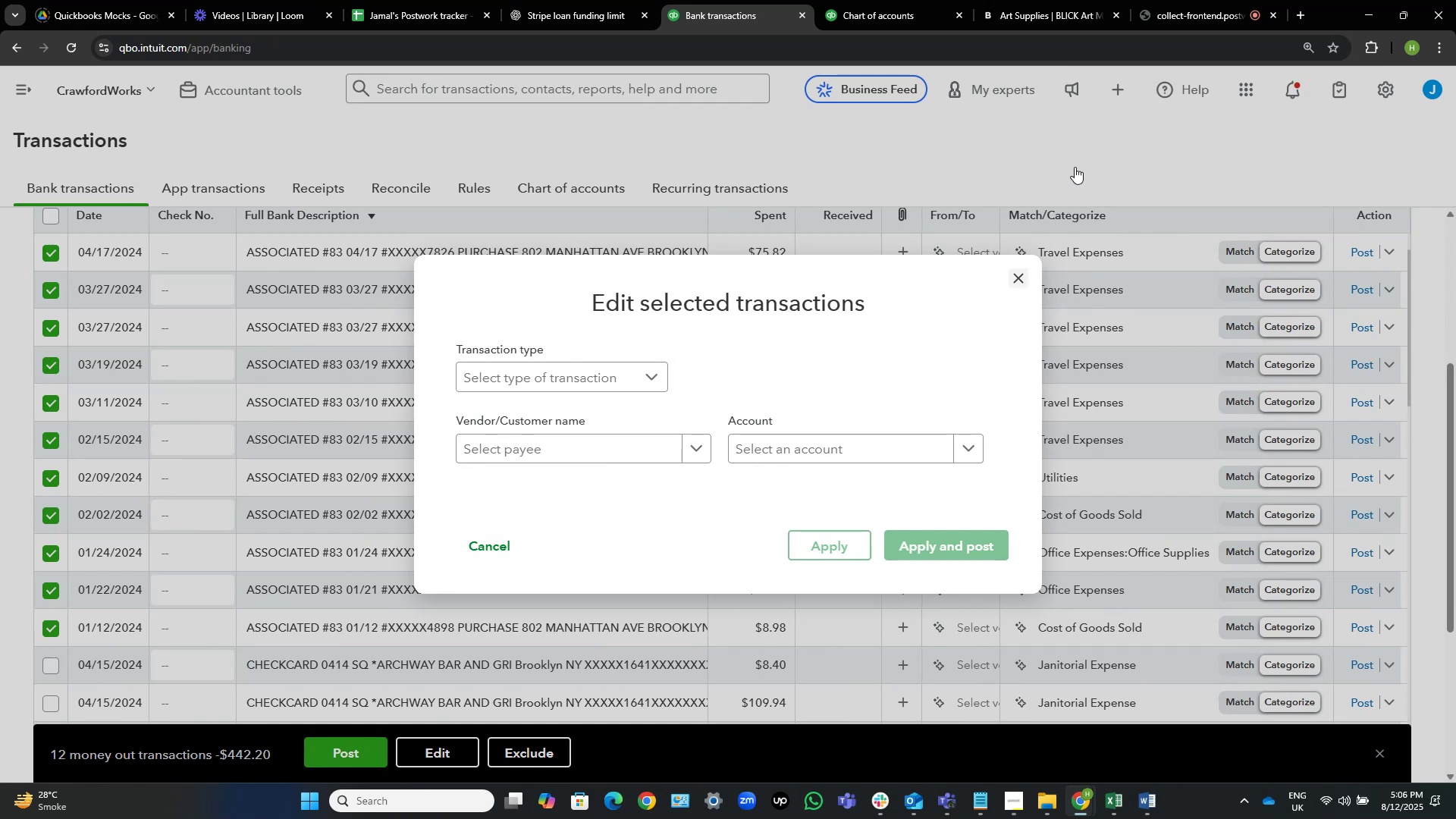 
wait(5.29)
 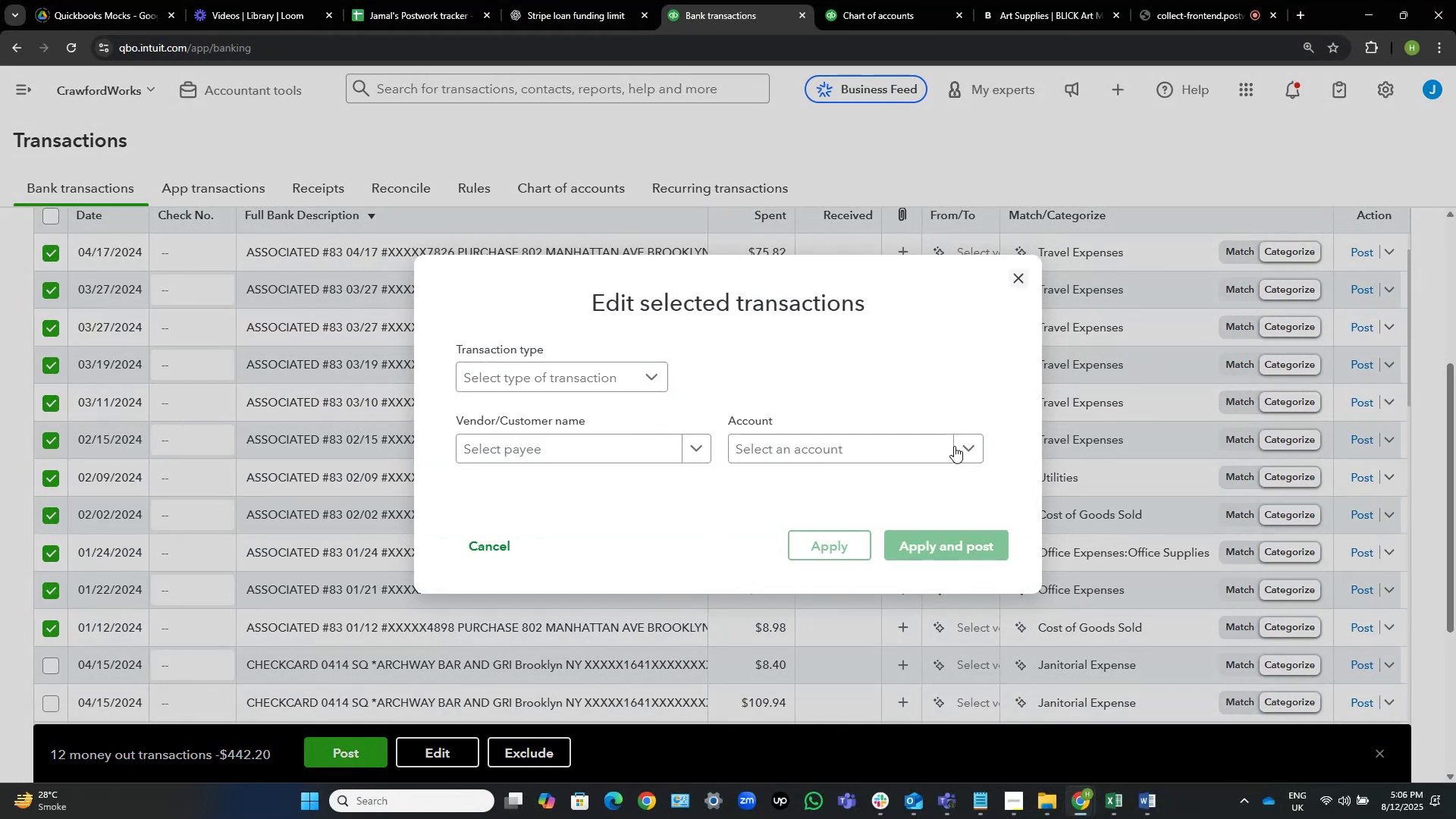 
mouse_move([948, 442])
 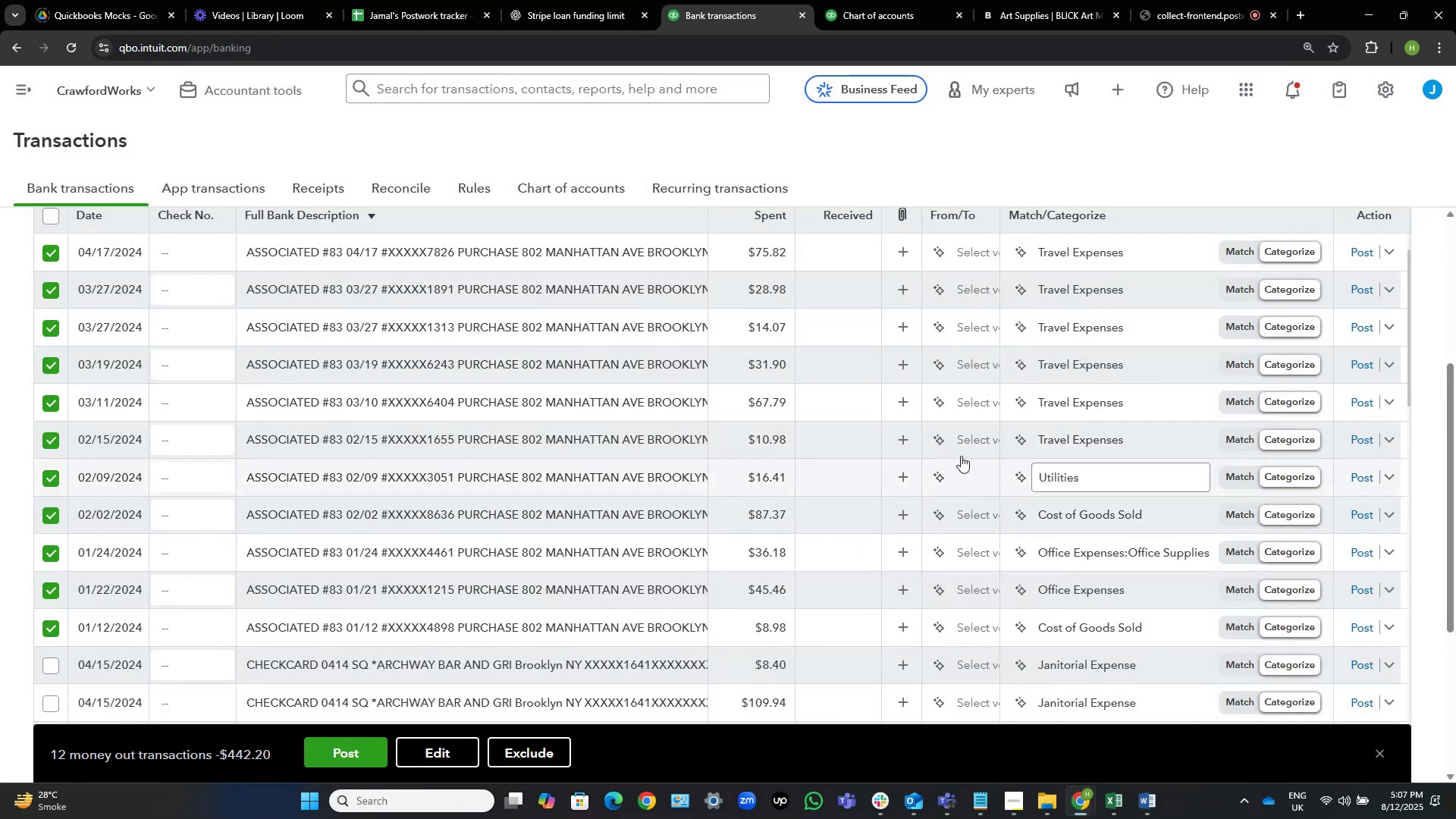 
scroll: coordinate [962, 451], scroll_direction: up, amount: 2.0
 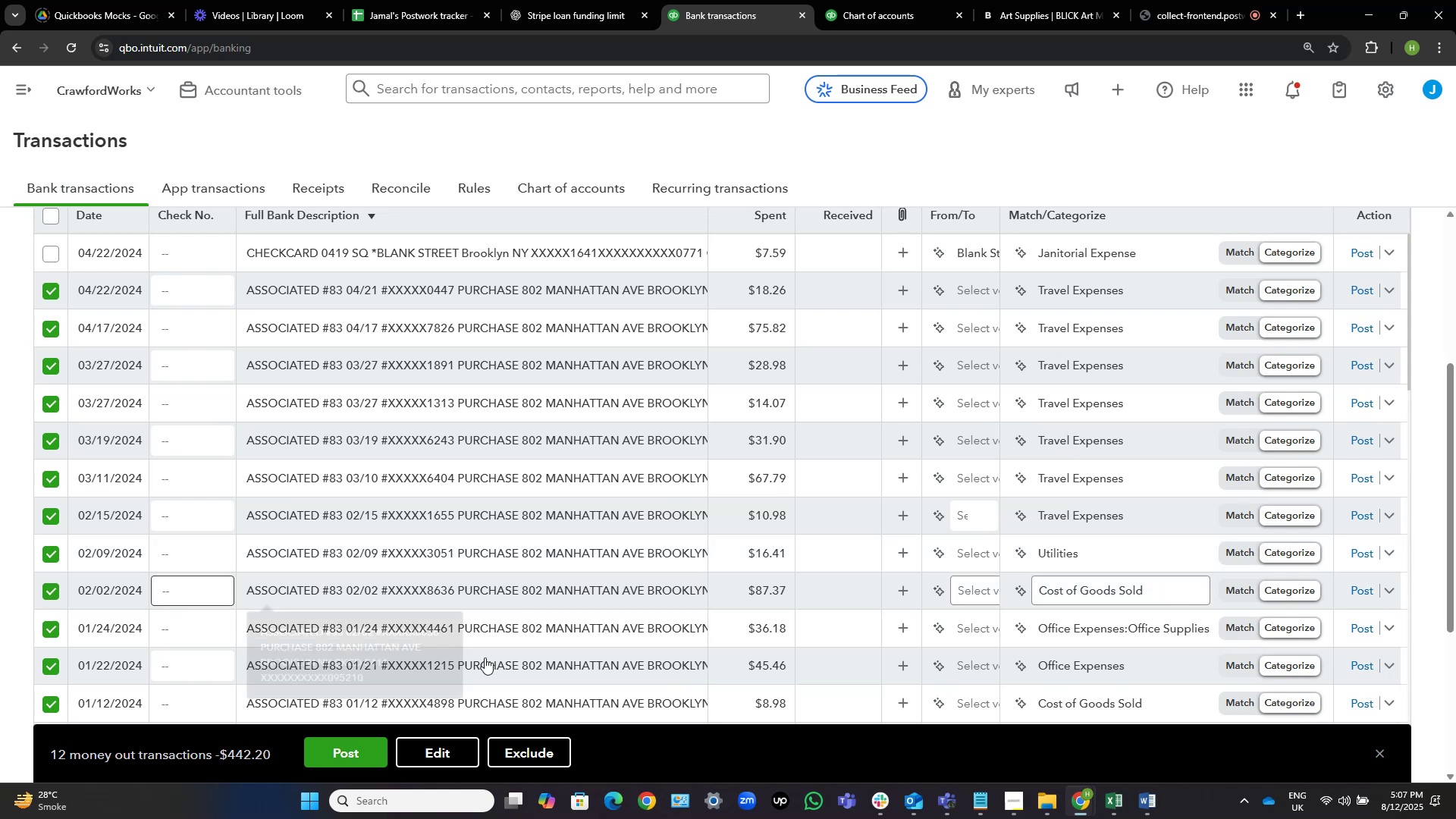 
left_click([463, 748])
 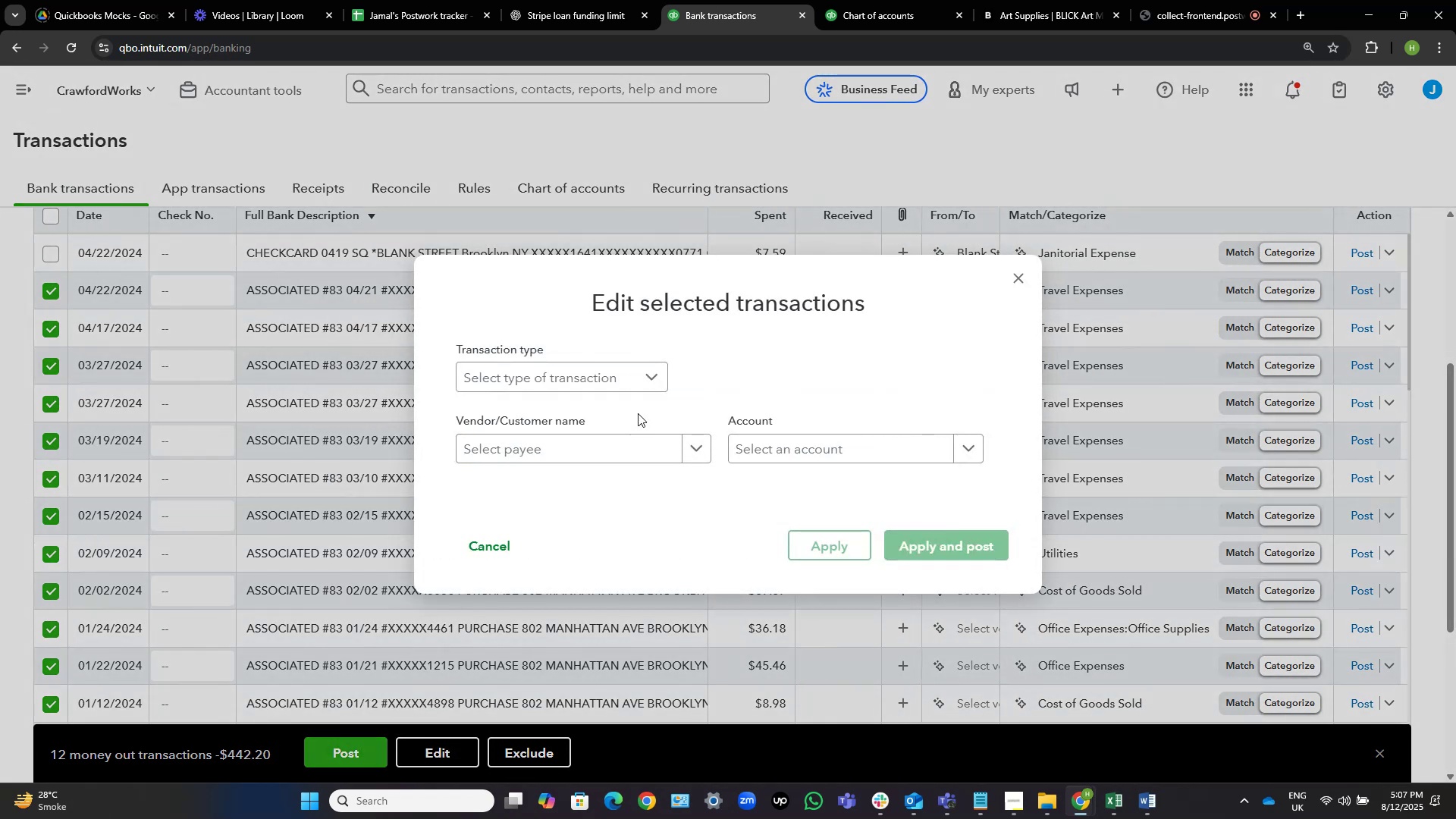 
left_click([614, 431])
 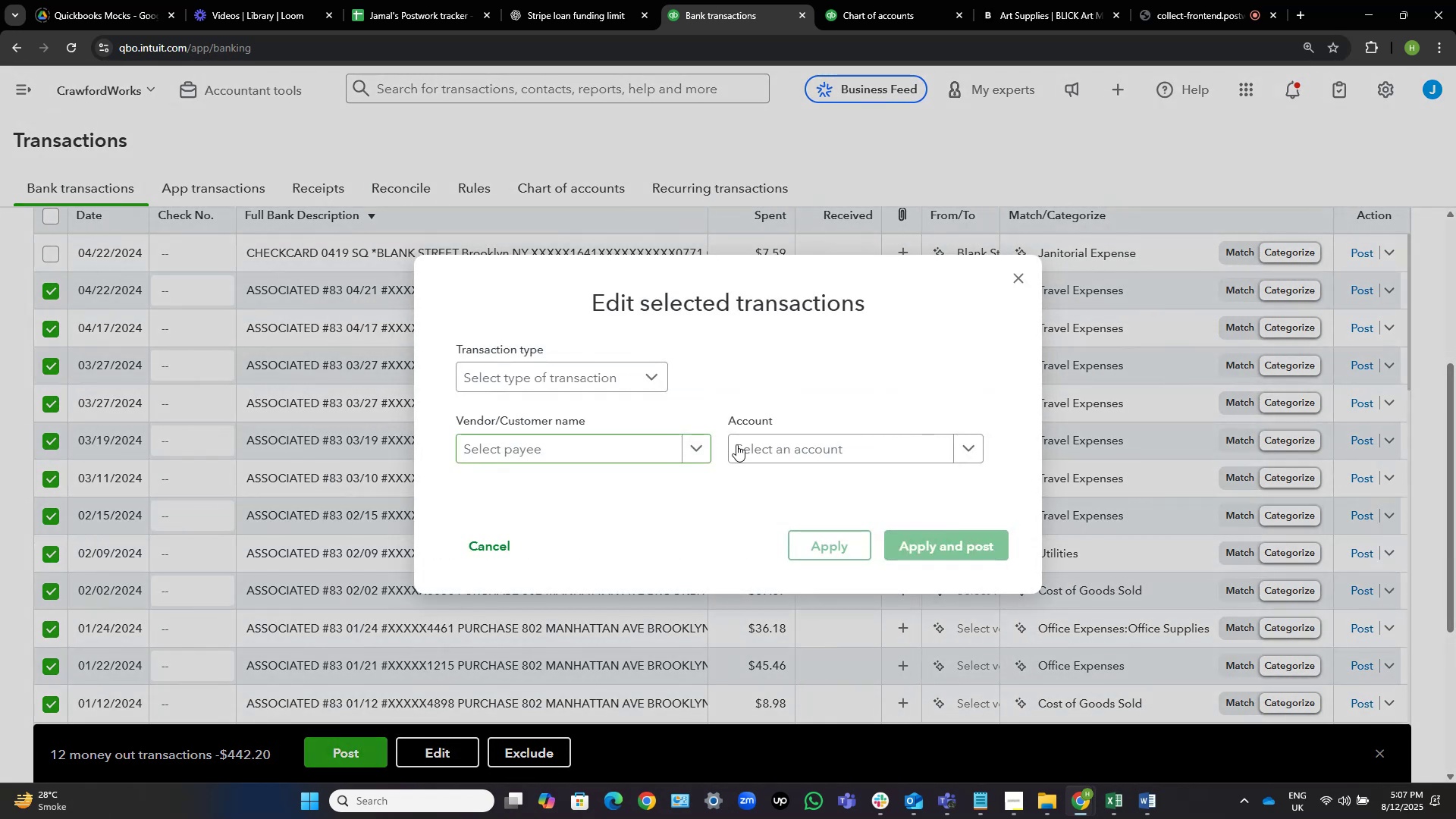 
left_click([639, 448])
 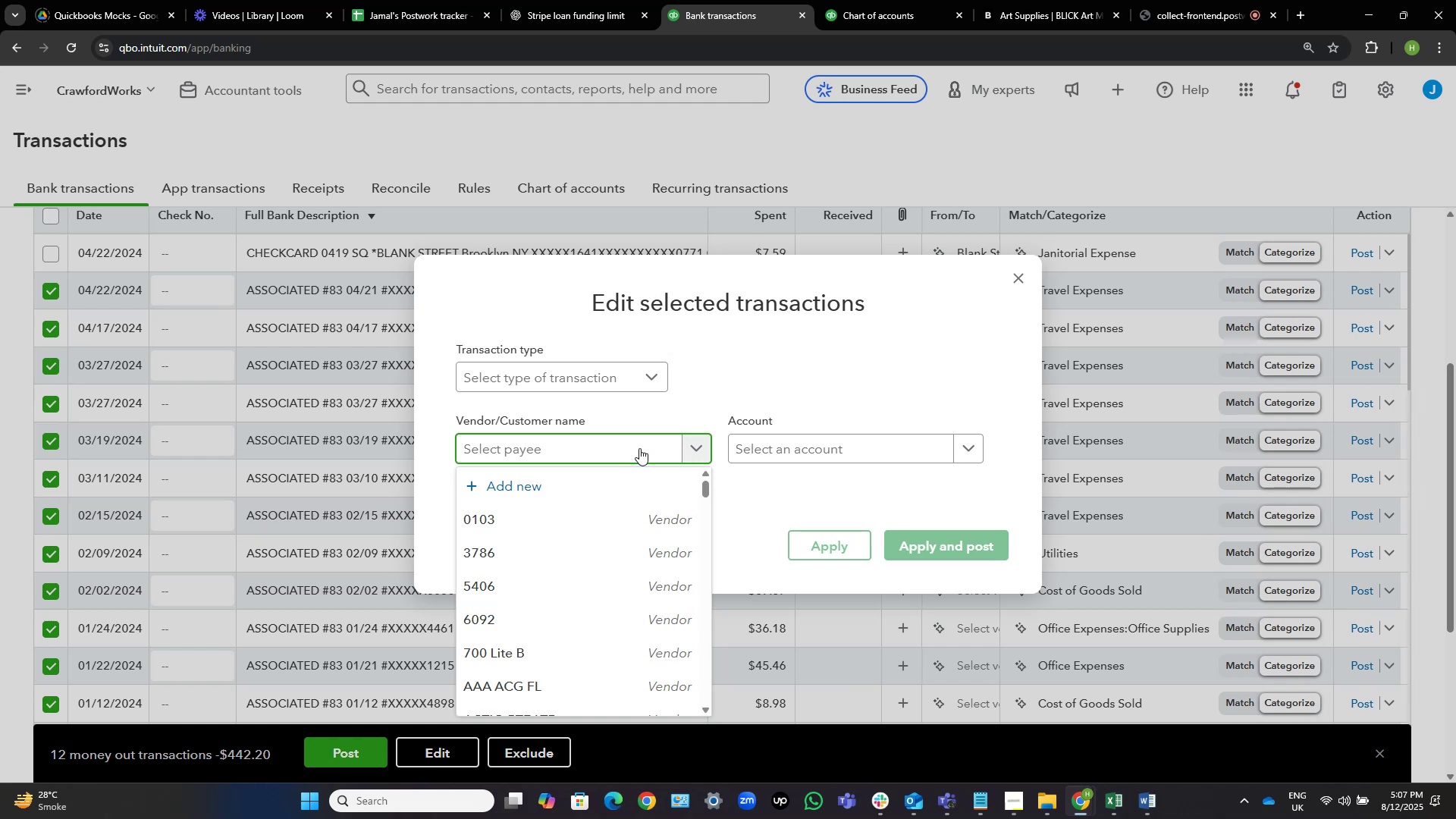 
wait(7.43)
 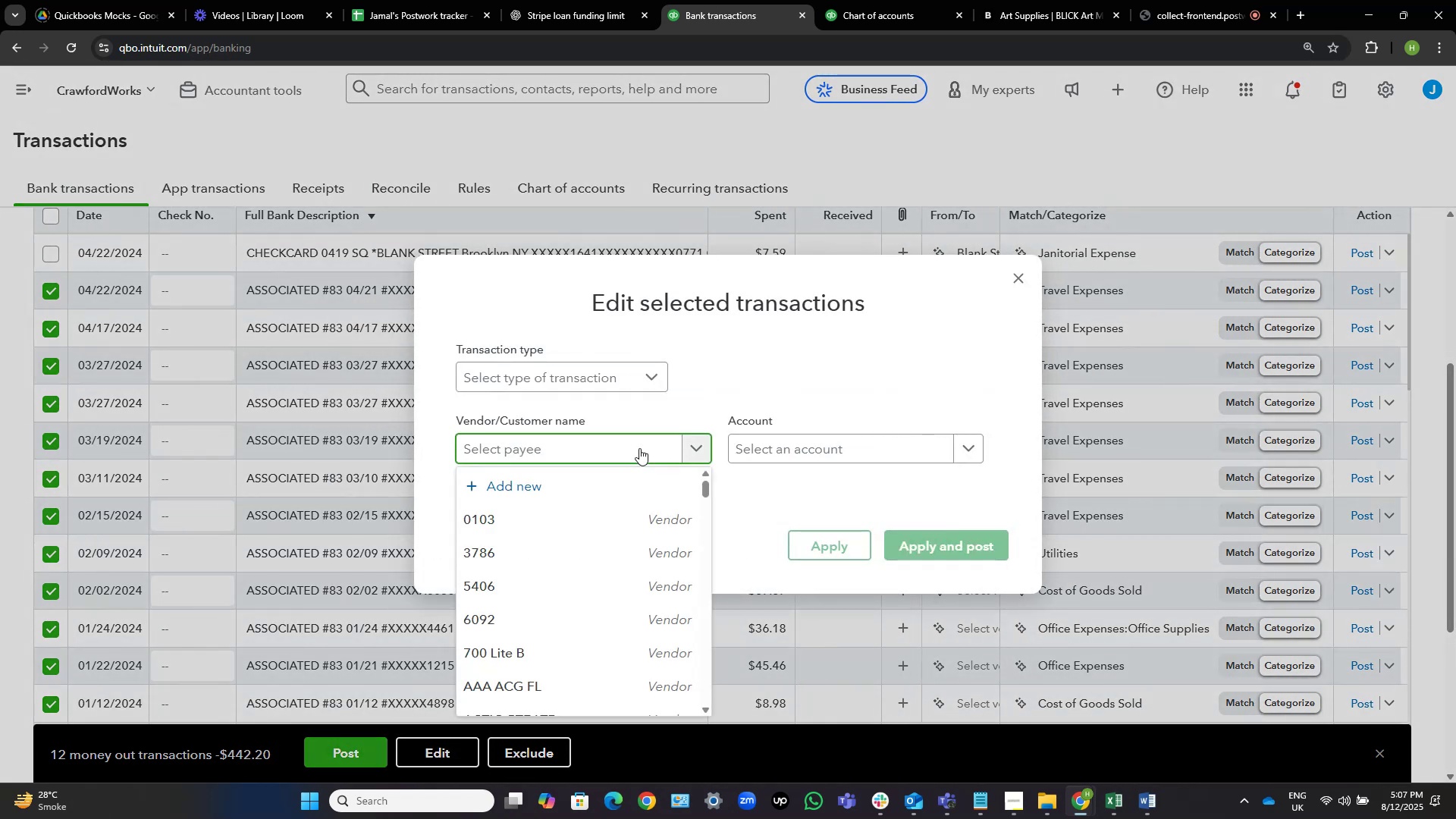 
type(Associte)
 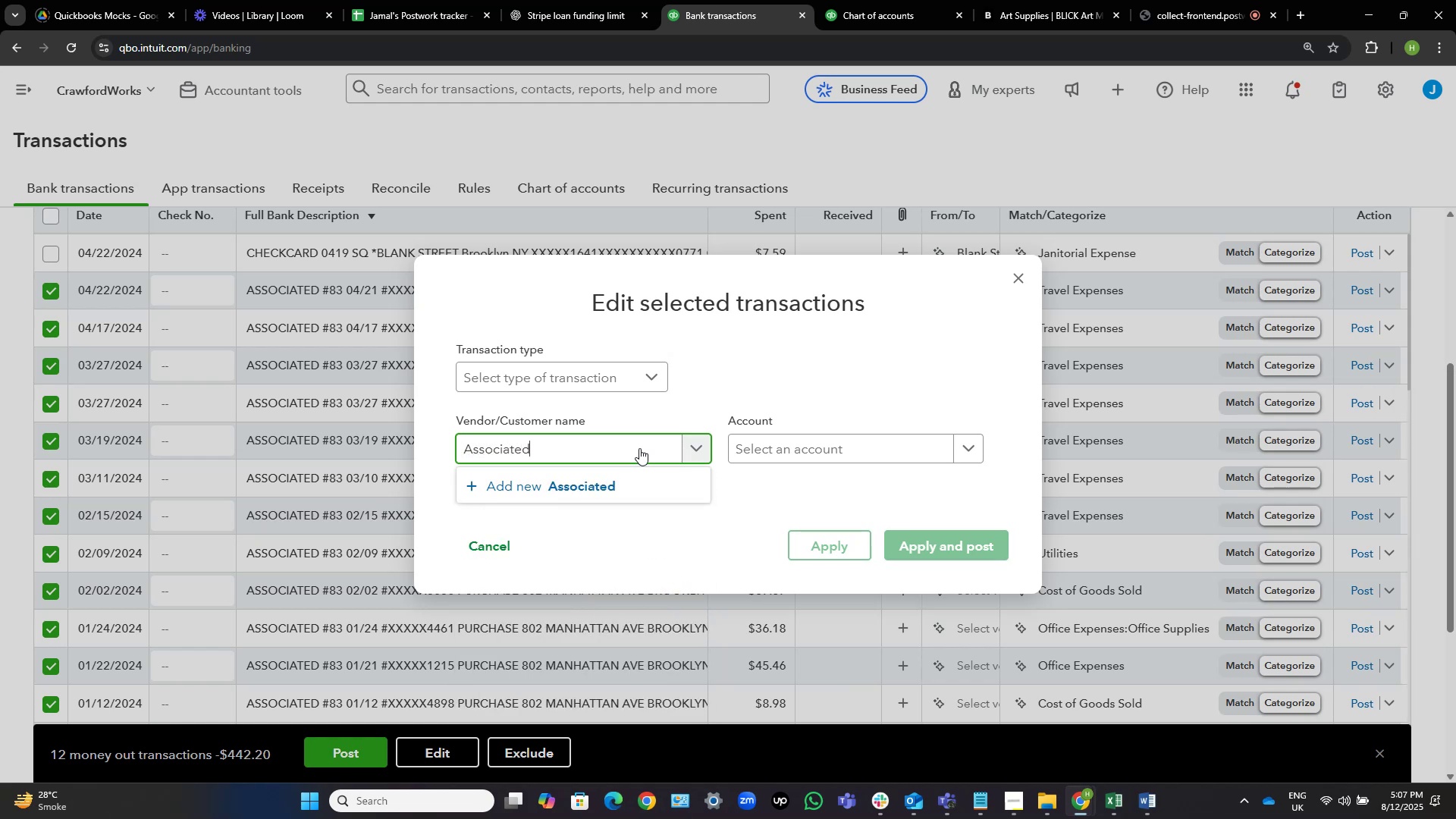 
hold_key(key=D, duration=0.3)
 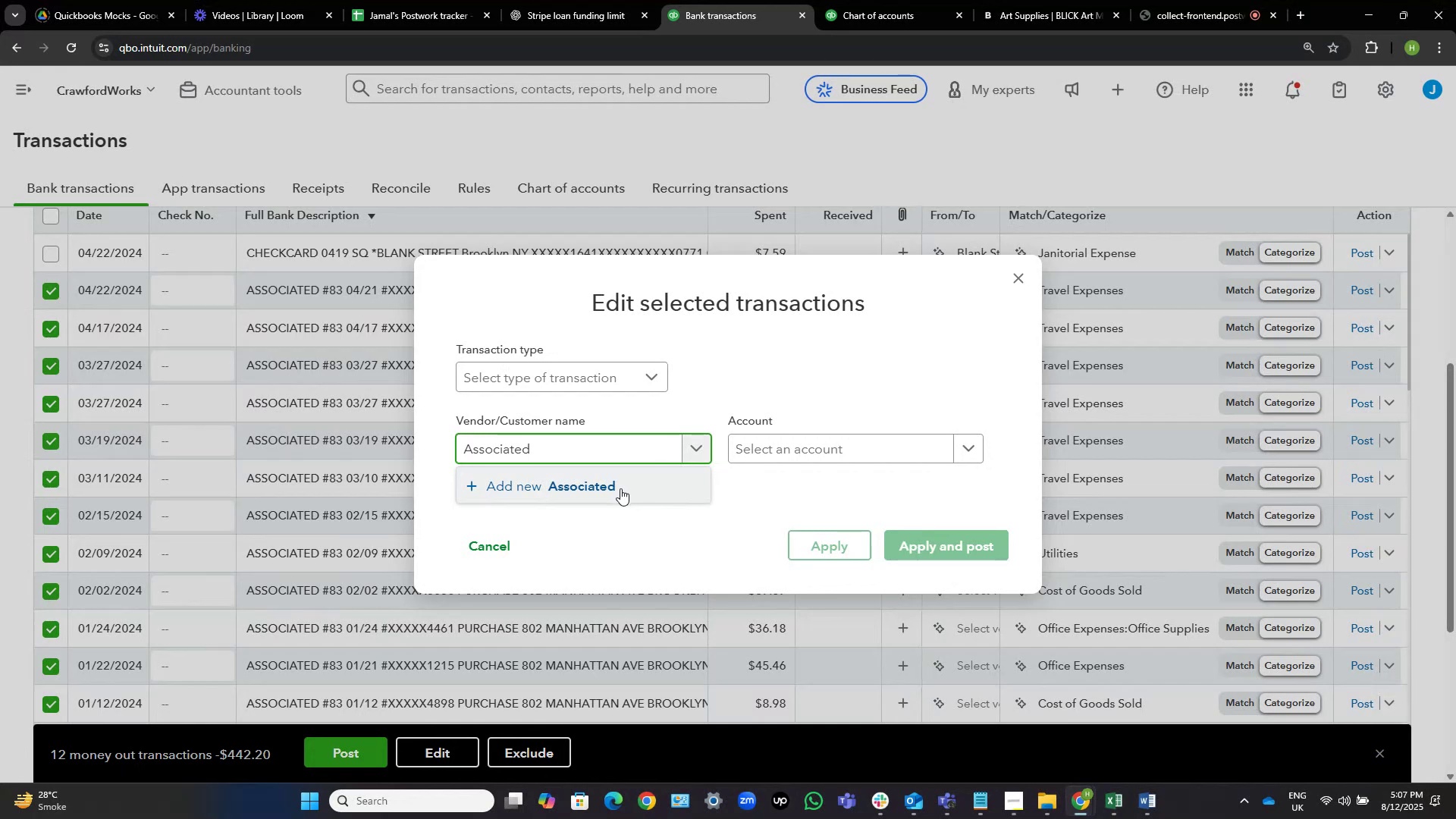 
wait(5.05)
 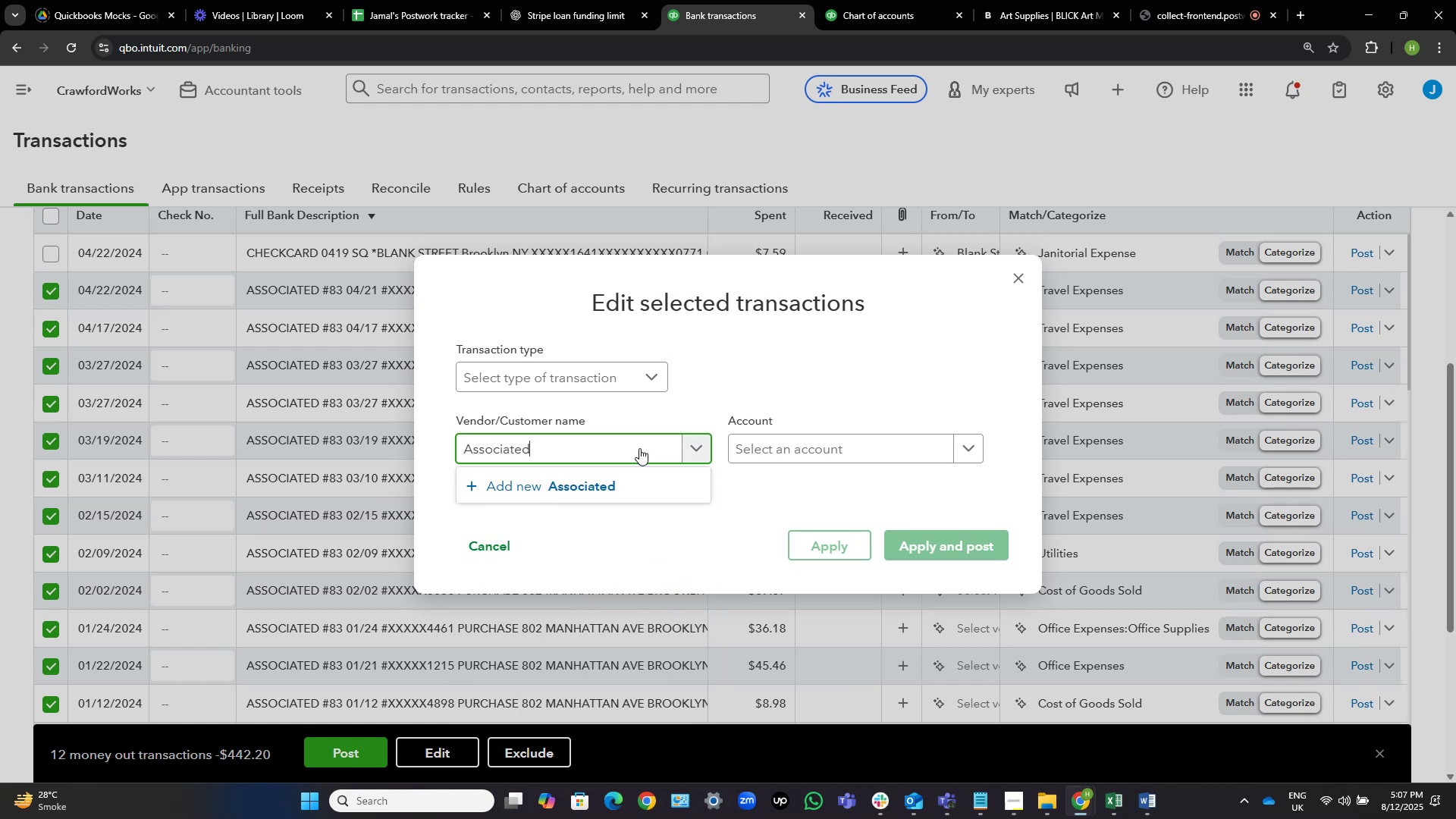 
left_click([620, 488])
 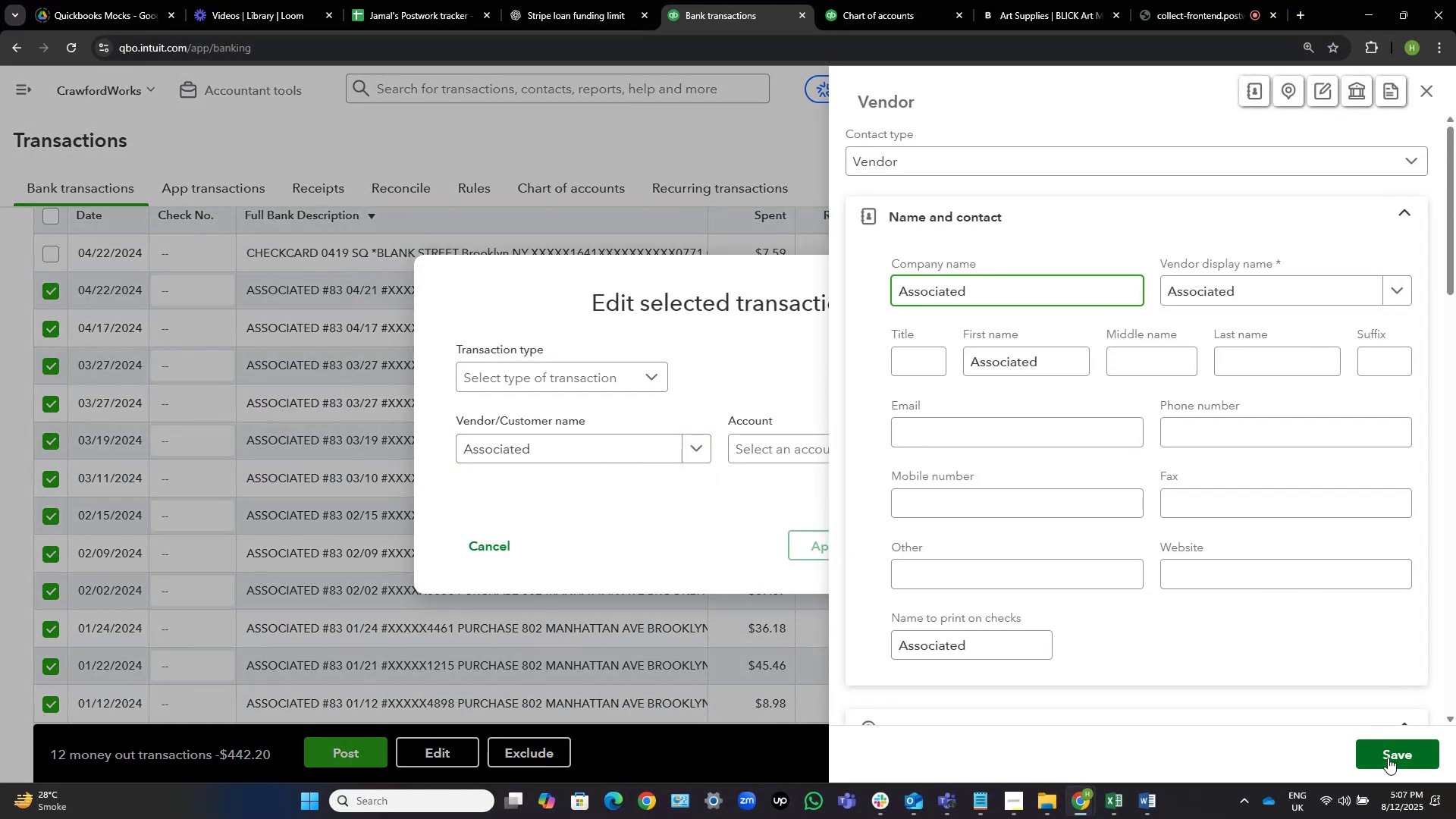 
wait(9.39)
 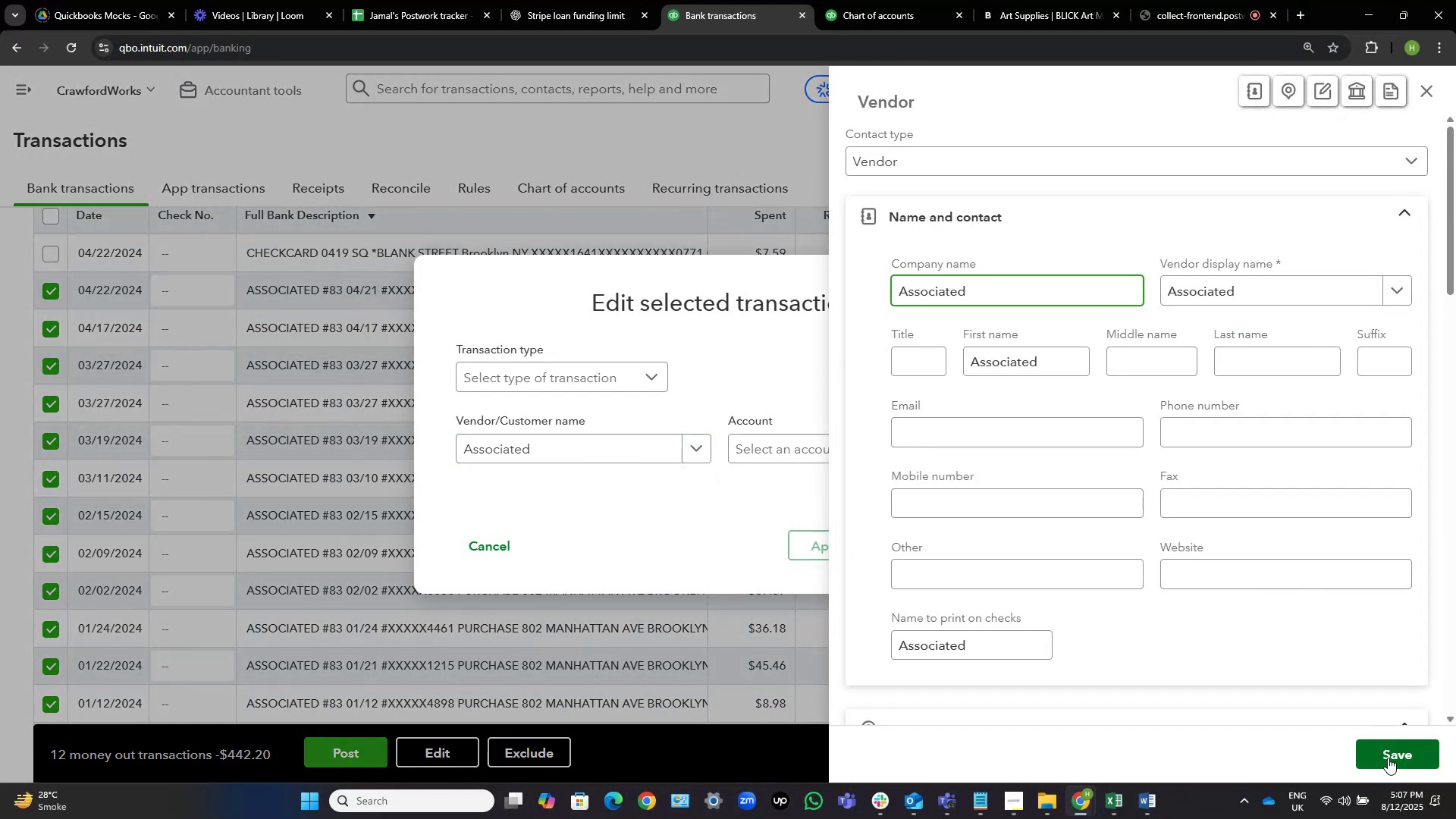 
left_click([1388, 758])
 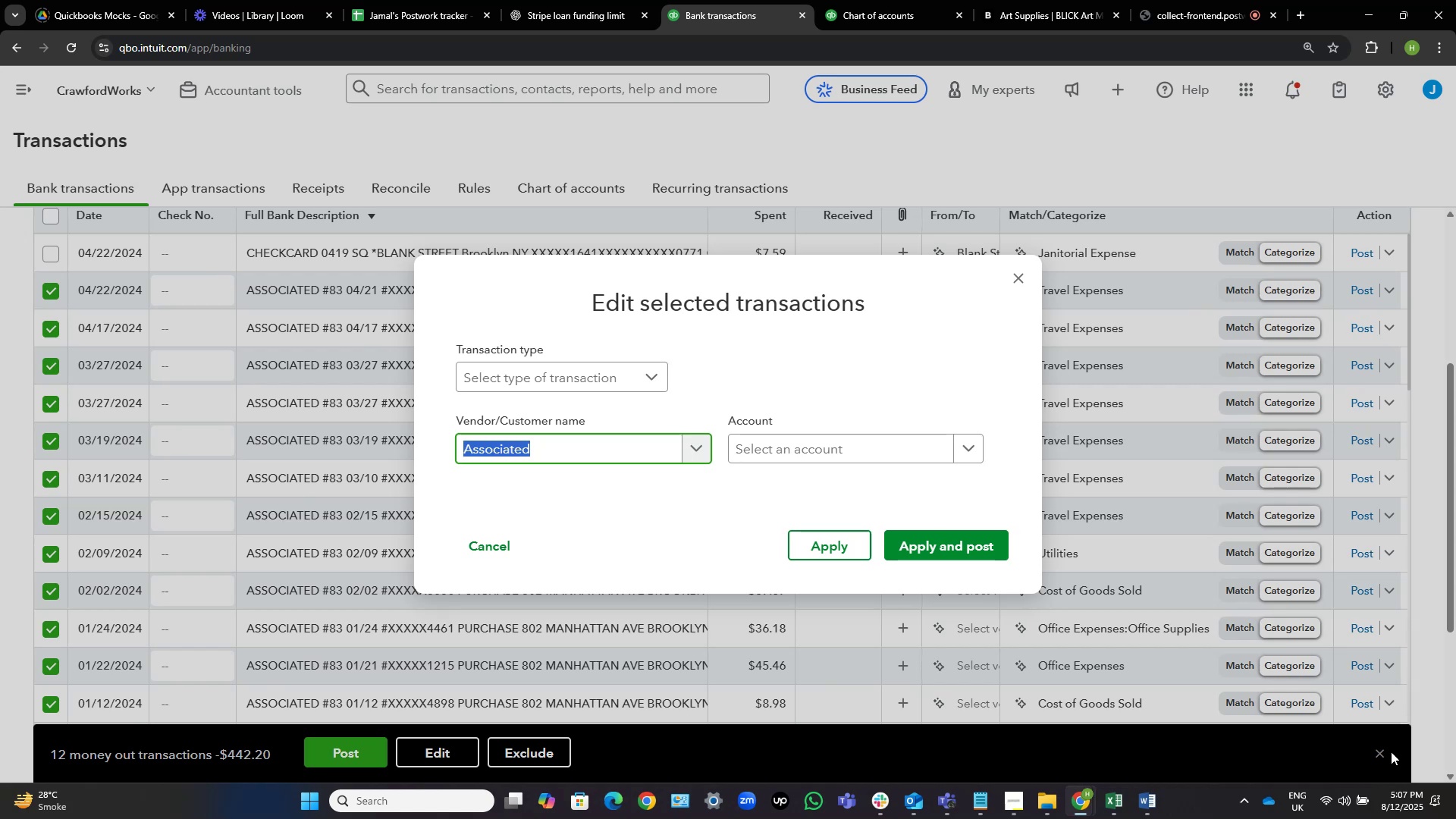 
wait(15.35)
 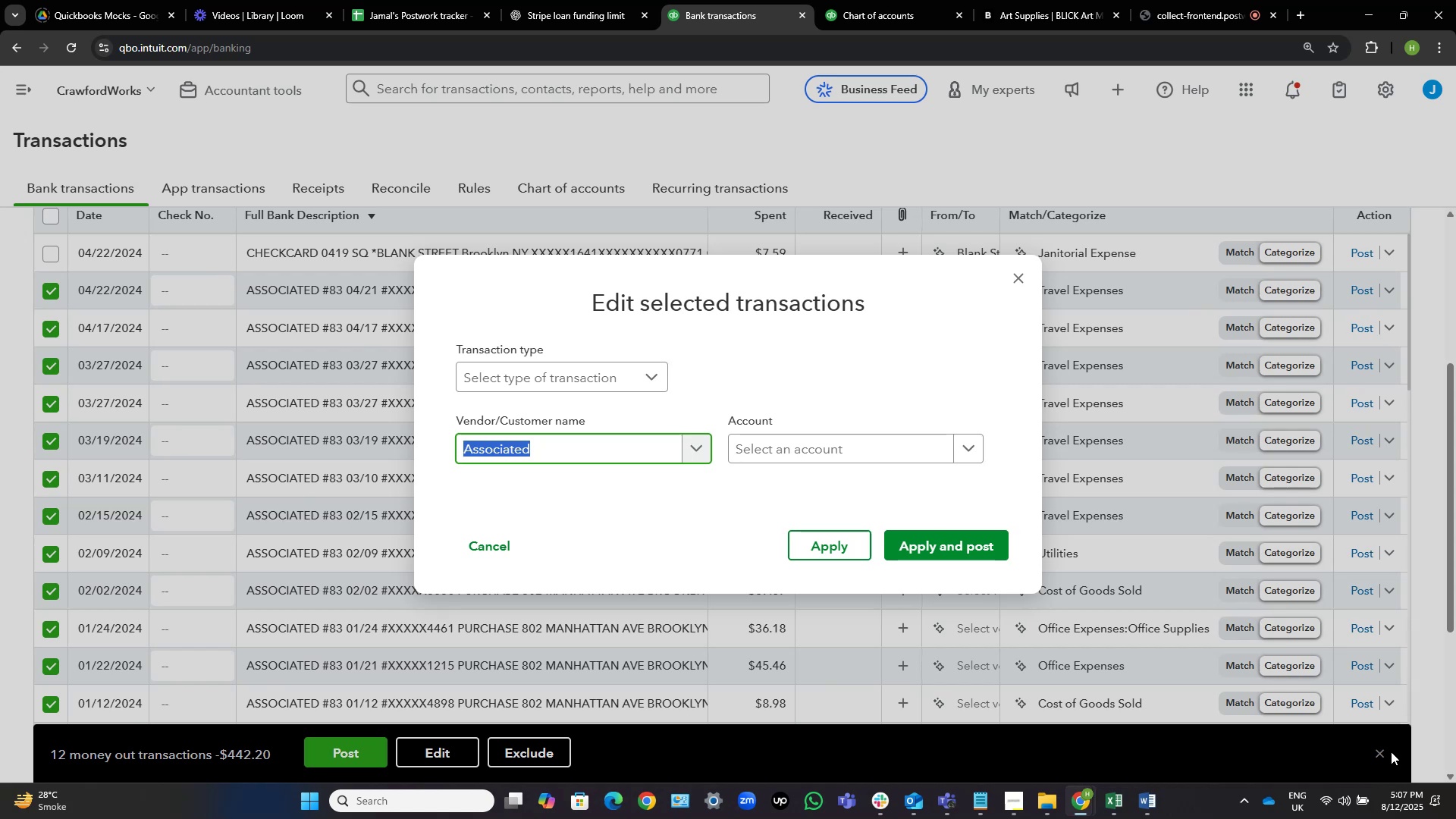 
left_click([848, 439])
 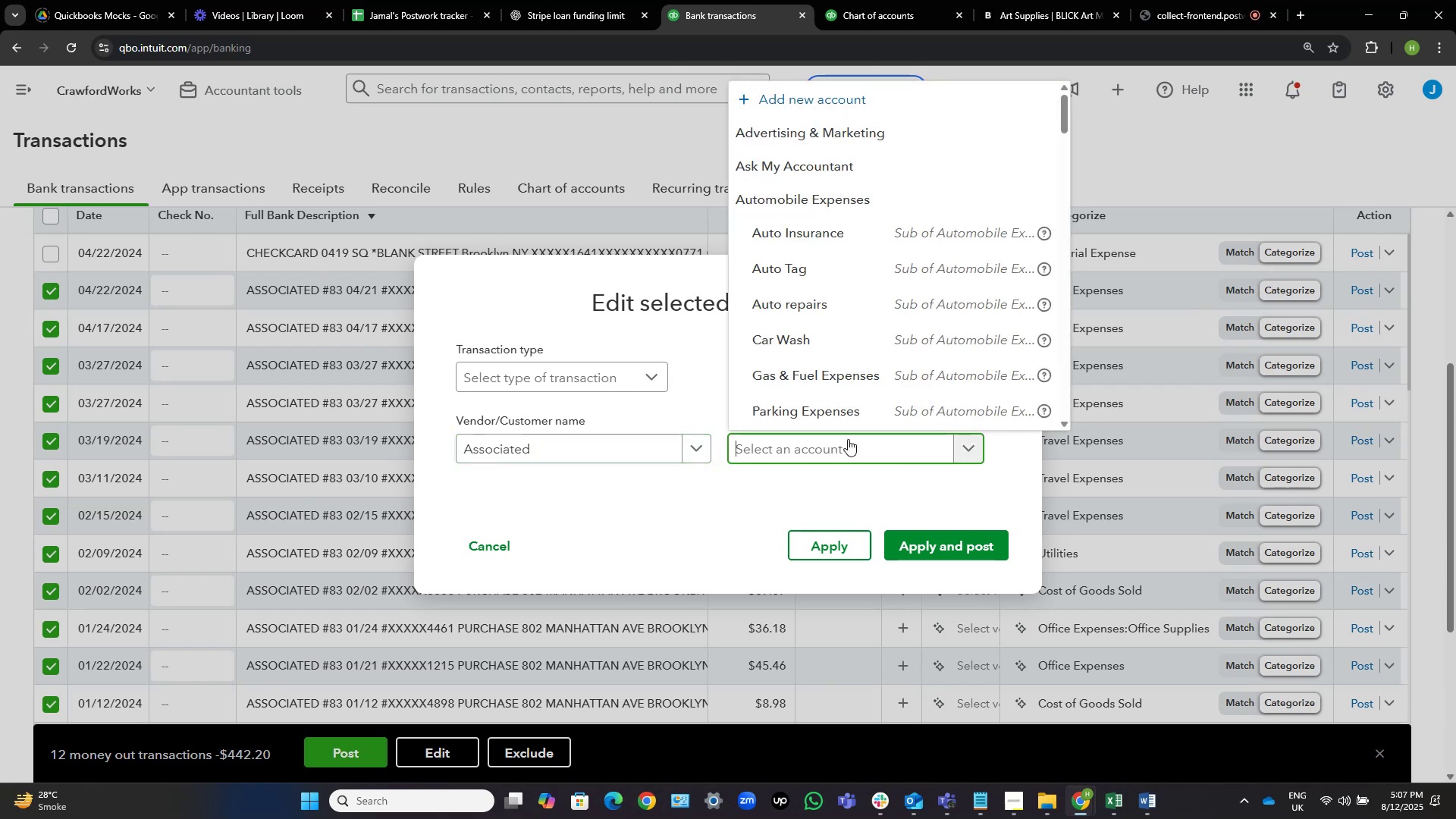 
type(ask)
 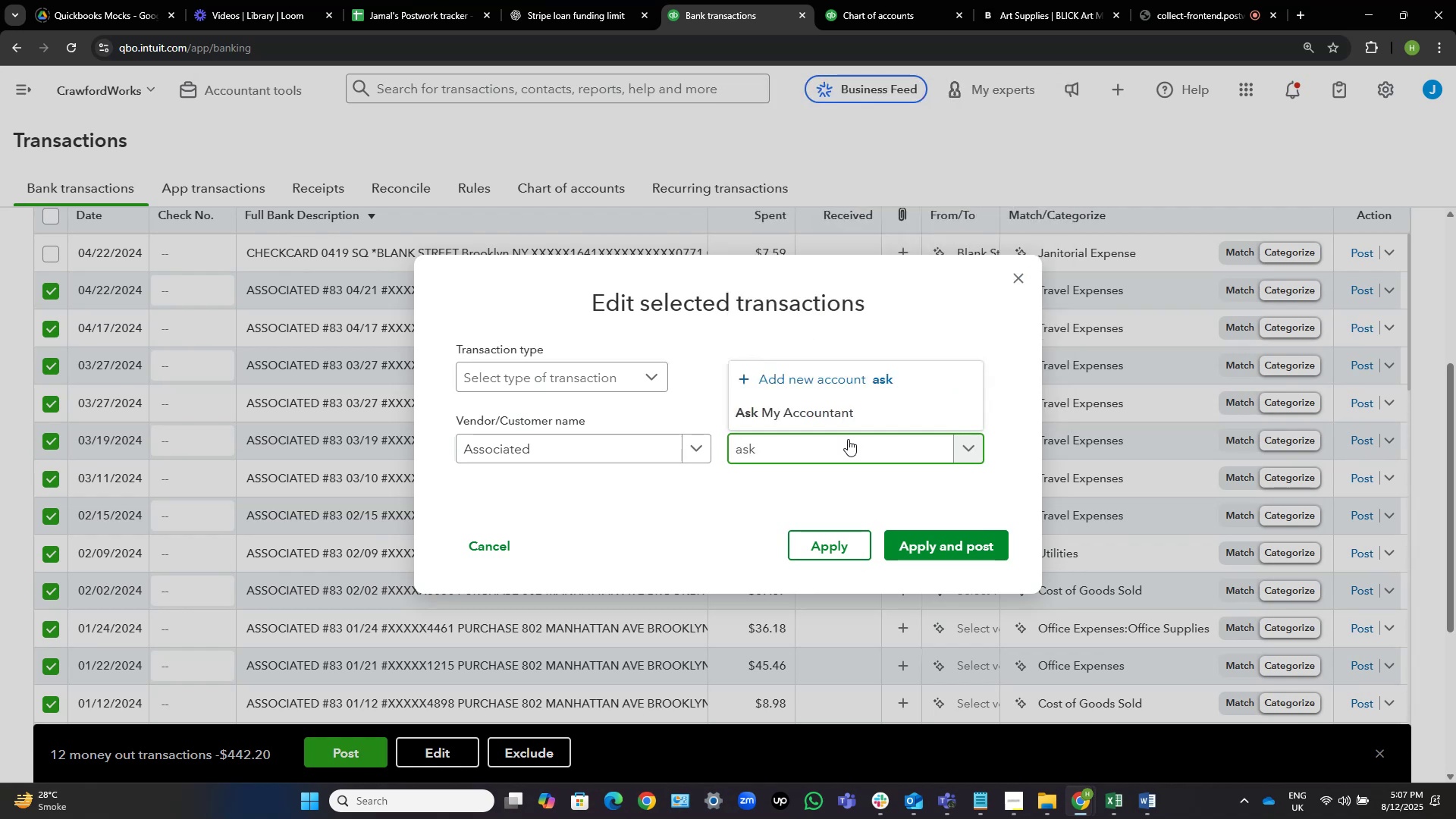 
left_click([837, 413])
 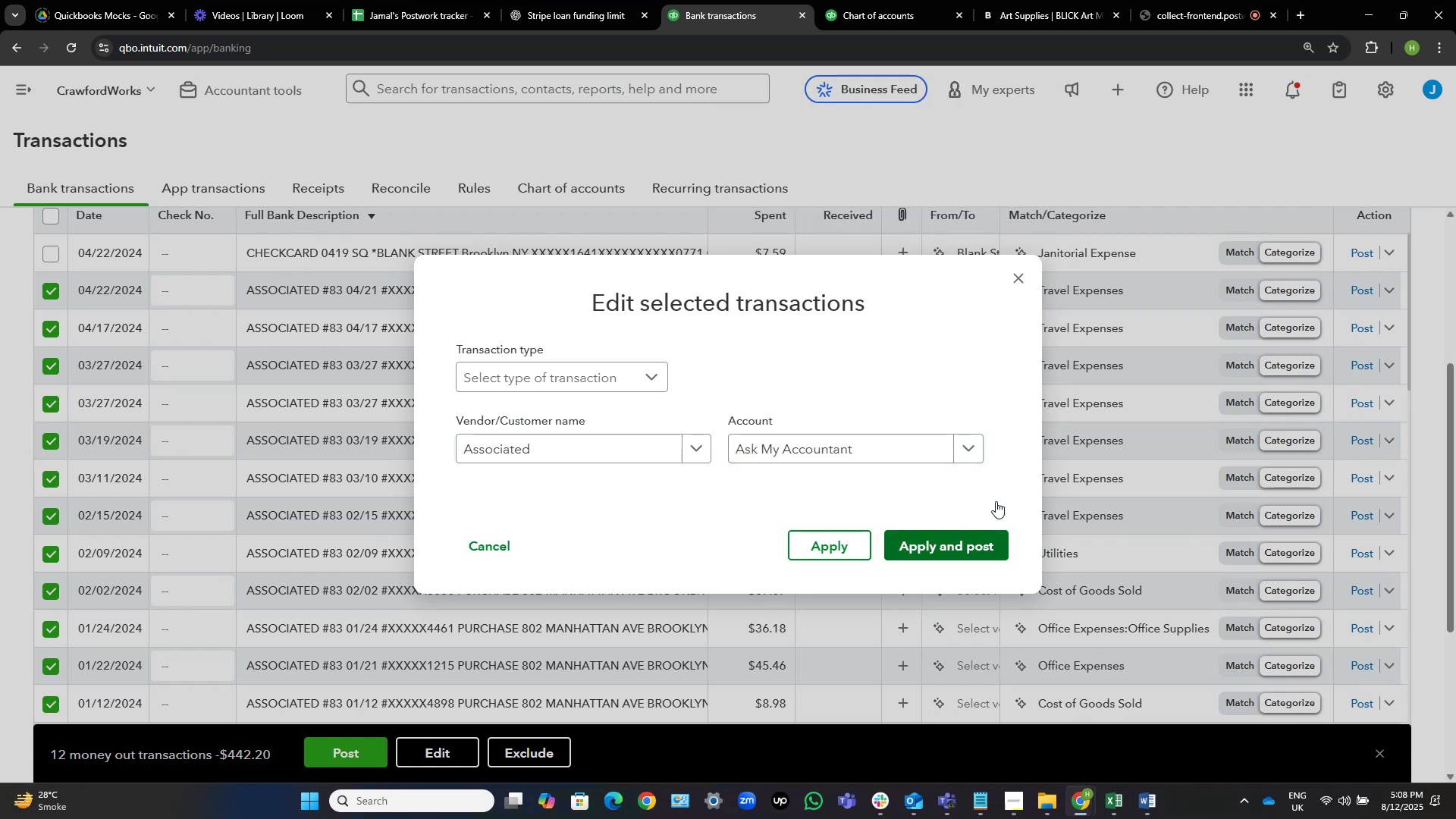 
wait(5.22)
 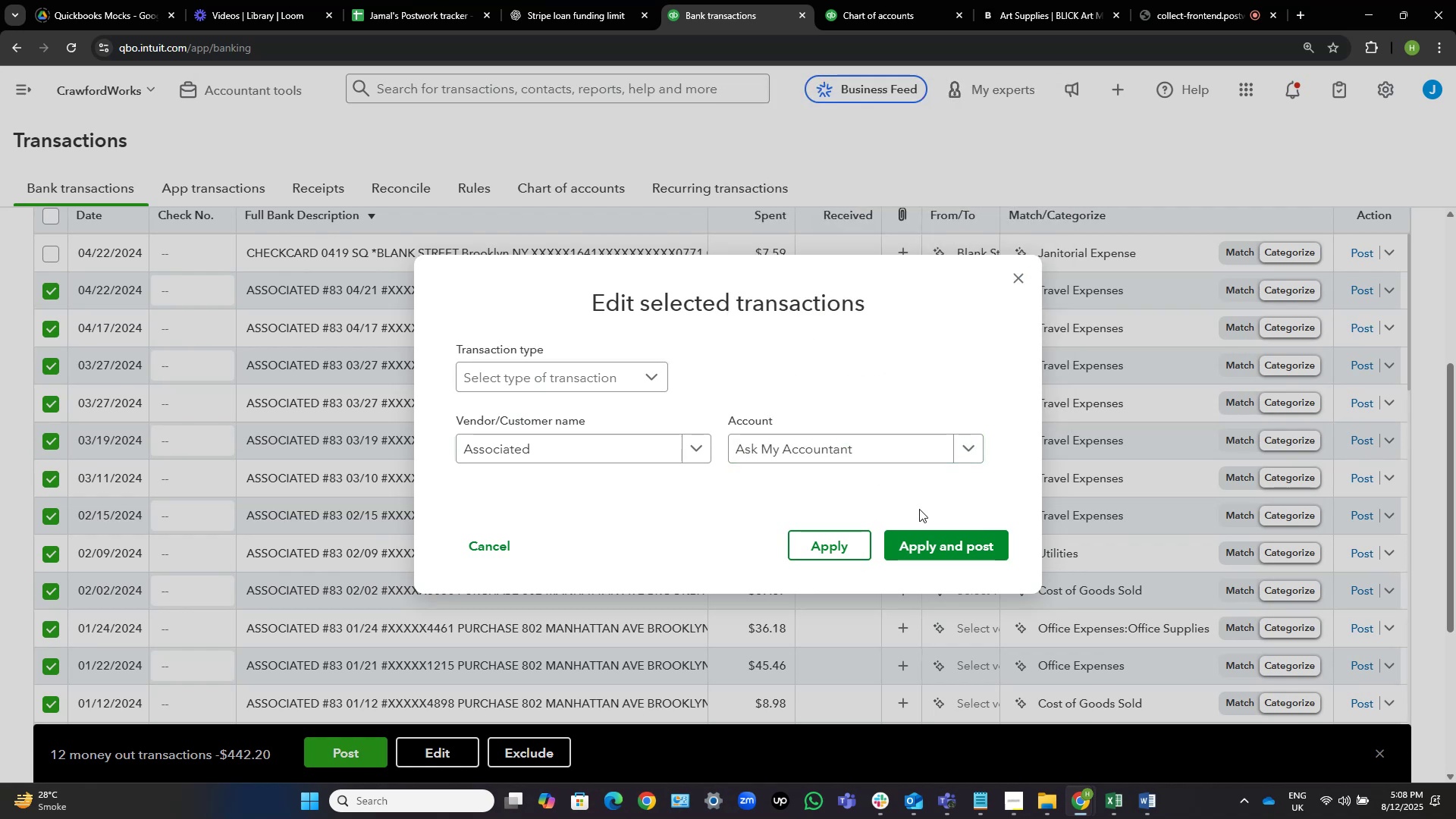 
left_click([958, 542])
 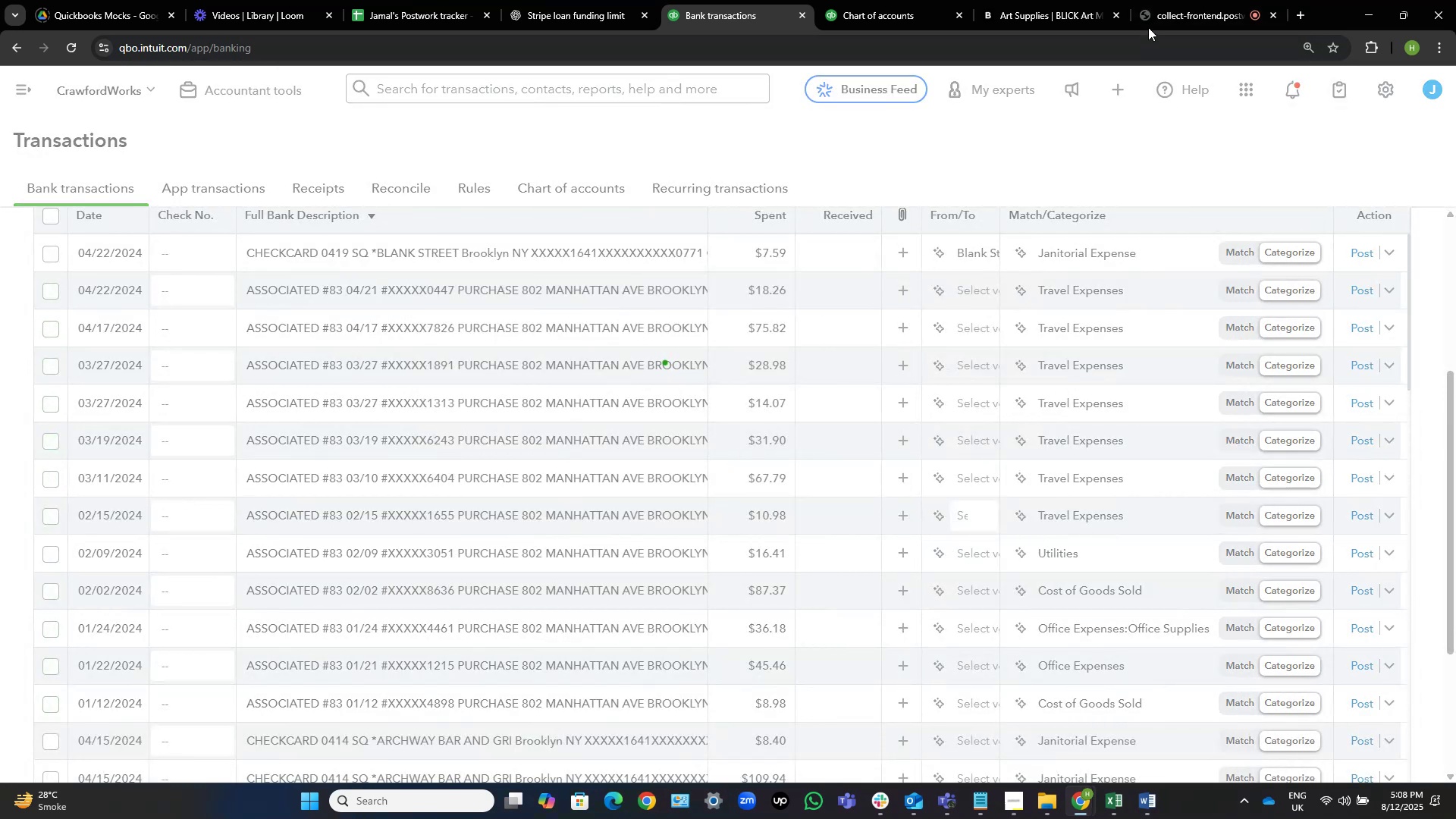 